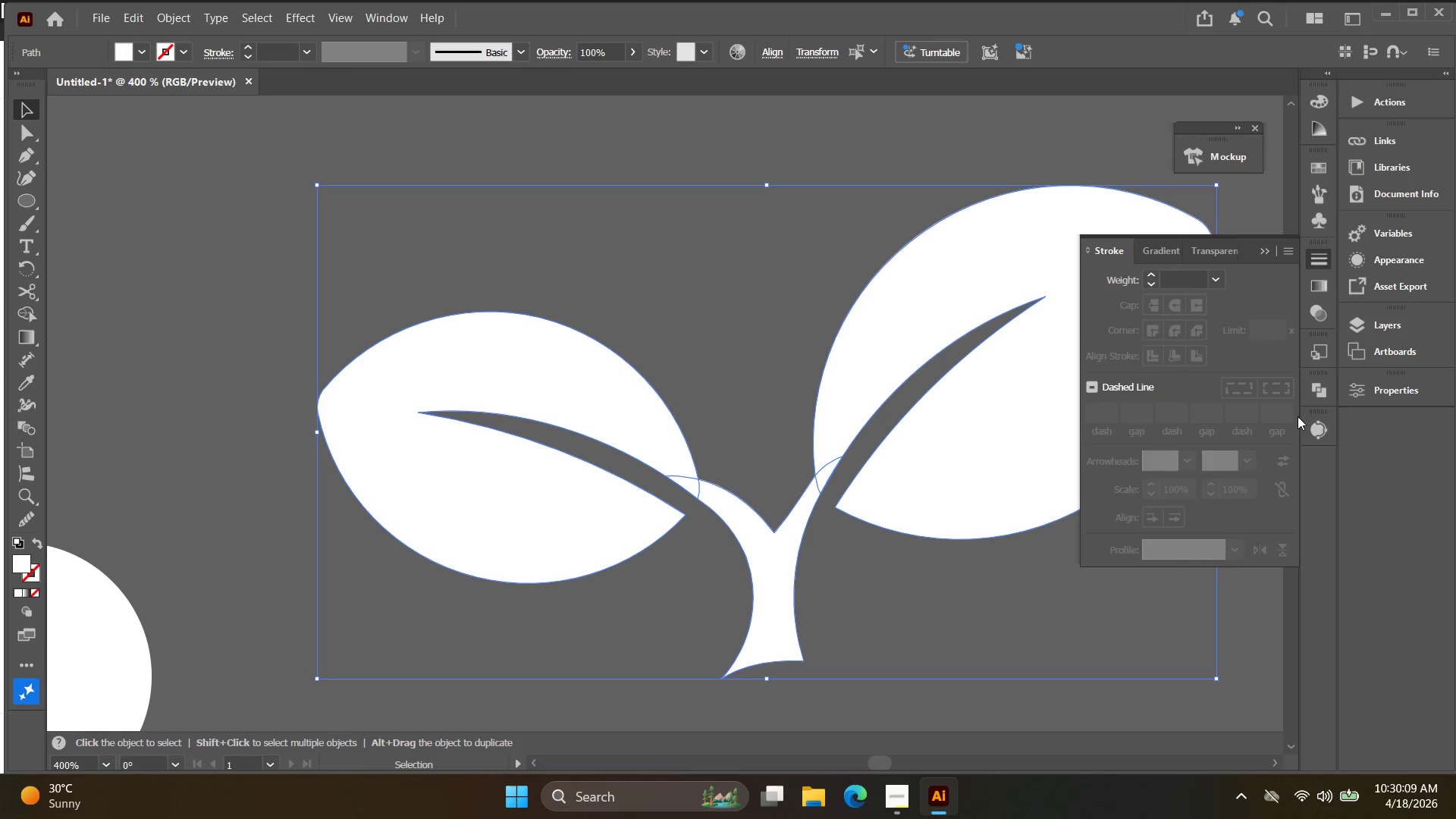 
left_click([1317, 397])
 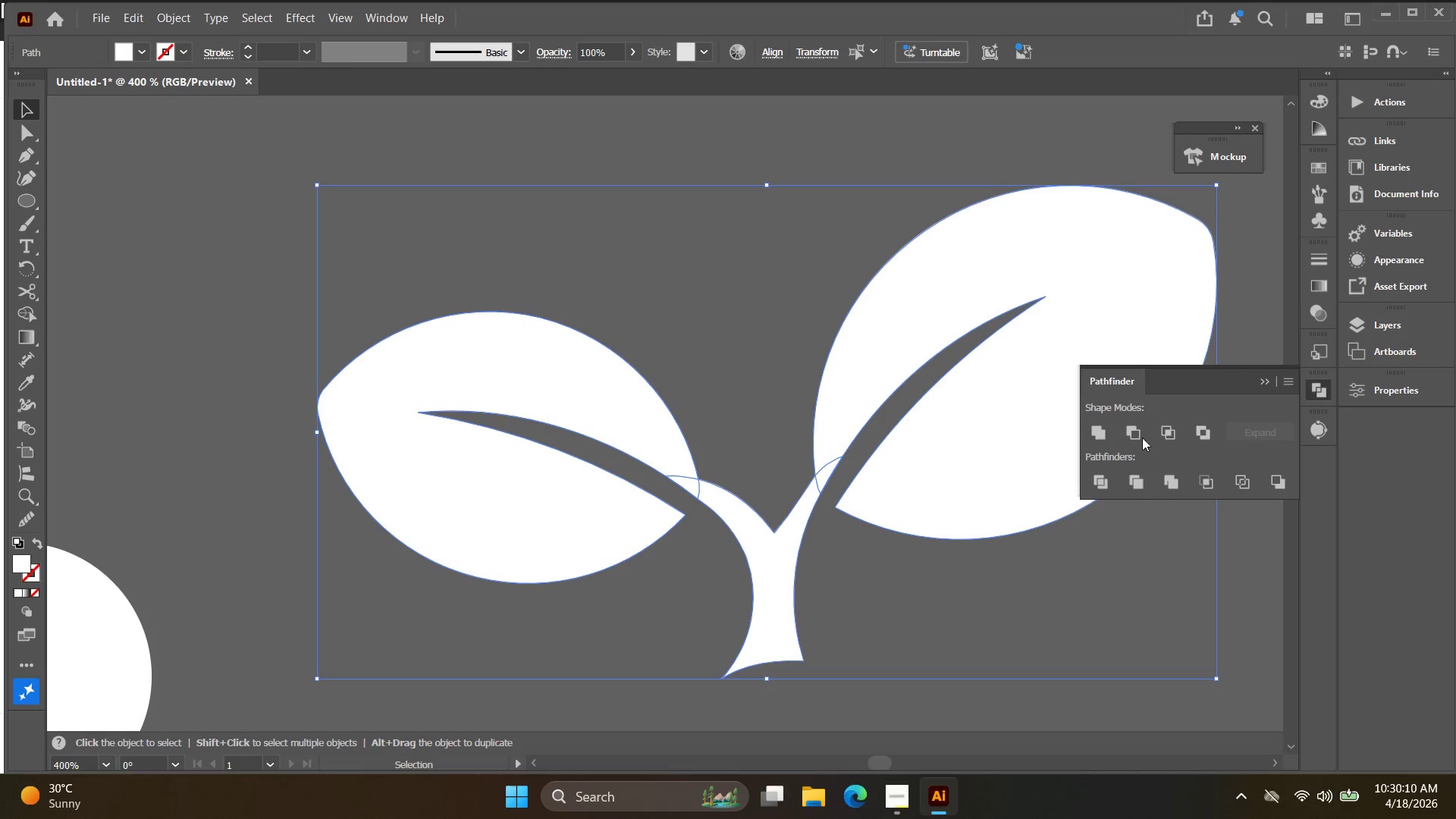 
left_click([1100, 436])
 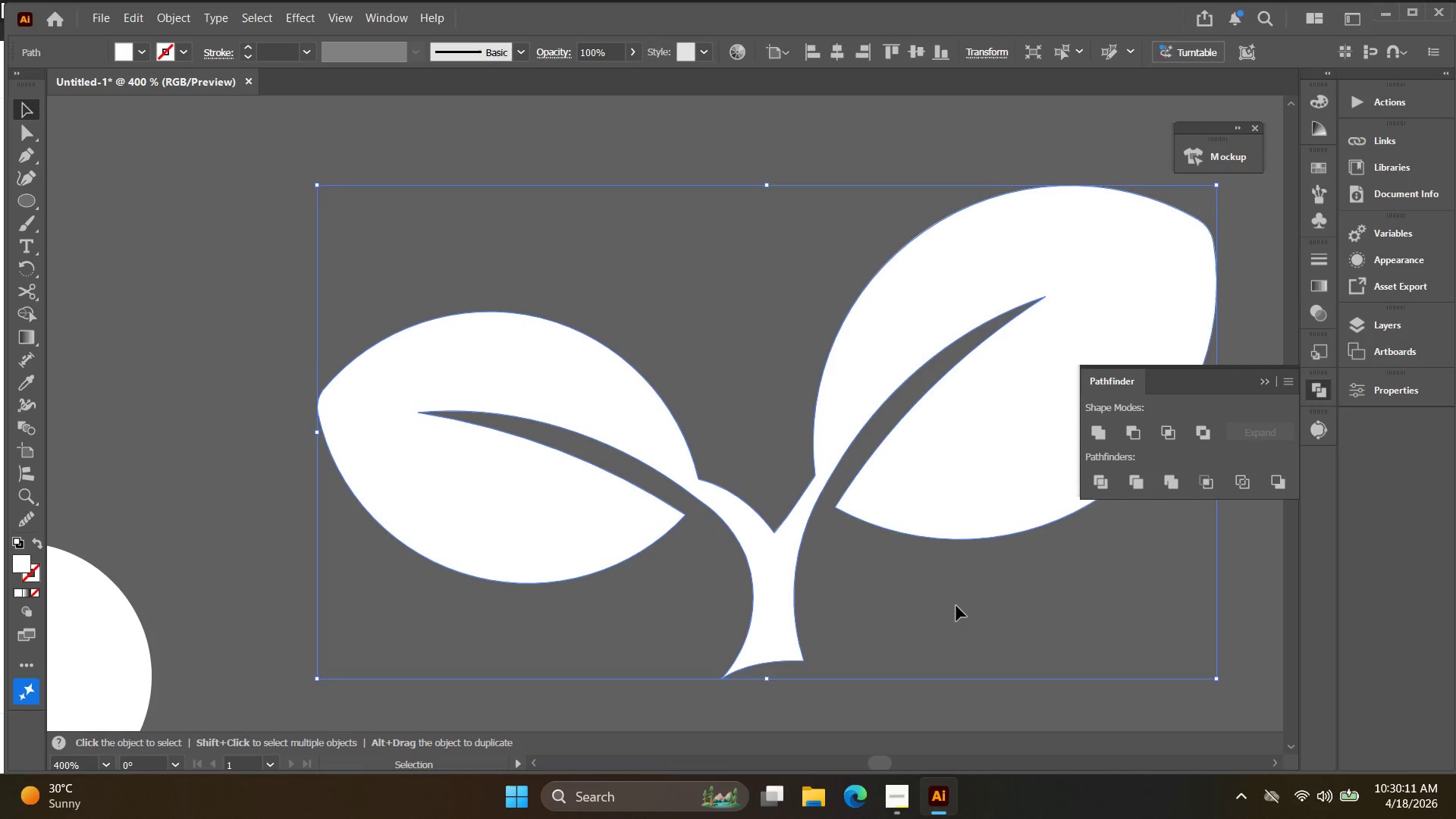 
left_click_drag(start_coordinate=[949, 653], to_coordinate=[705, 398])
 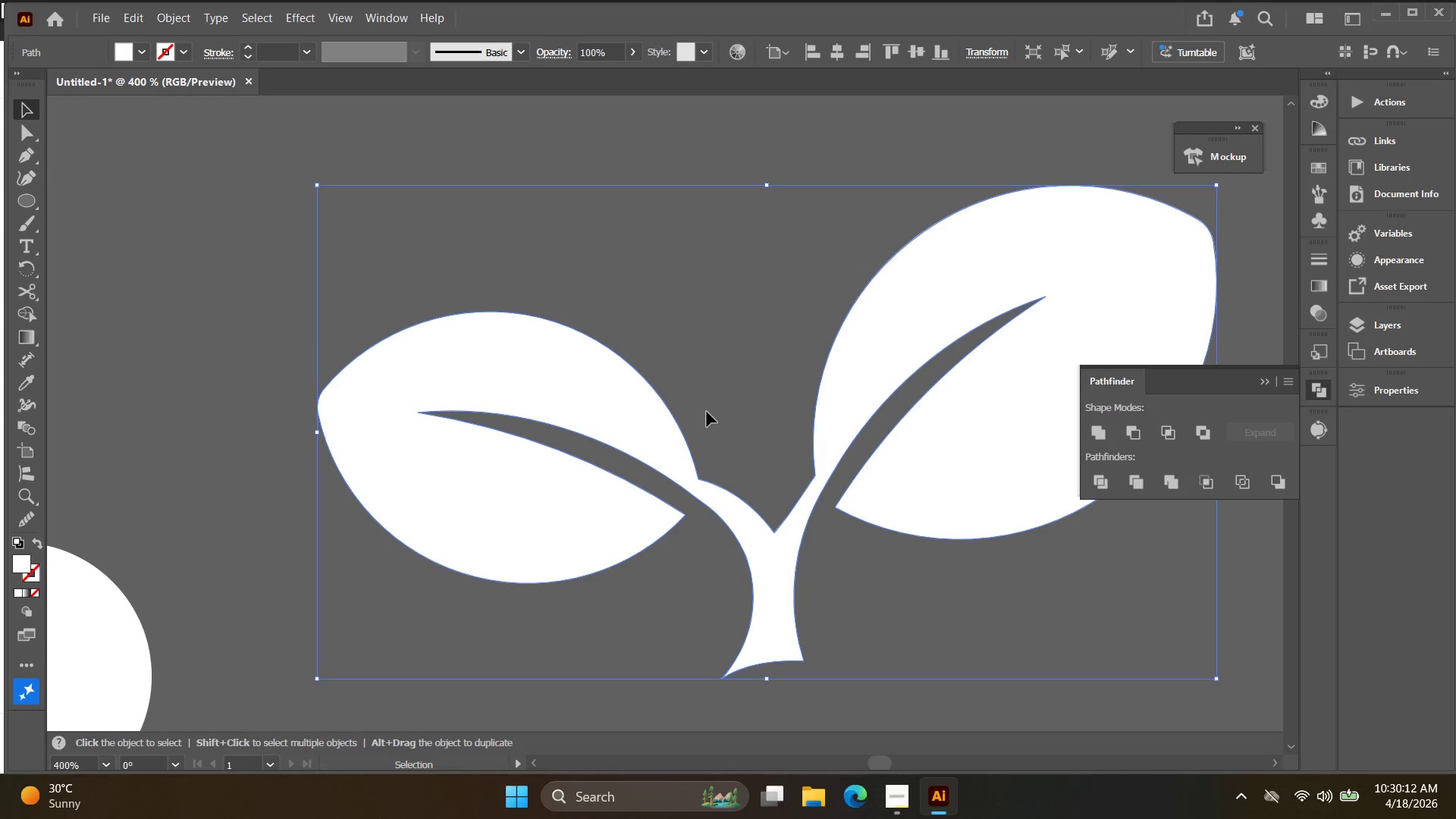 
key(Control+Y)
 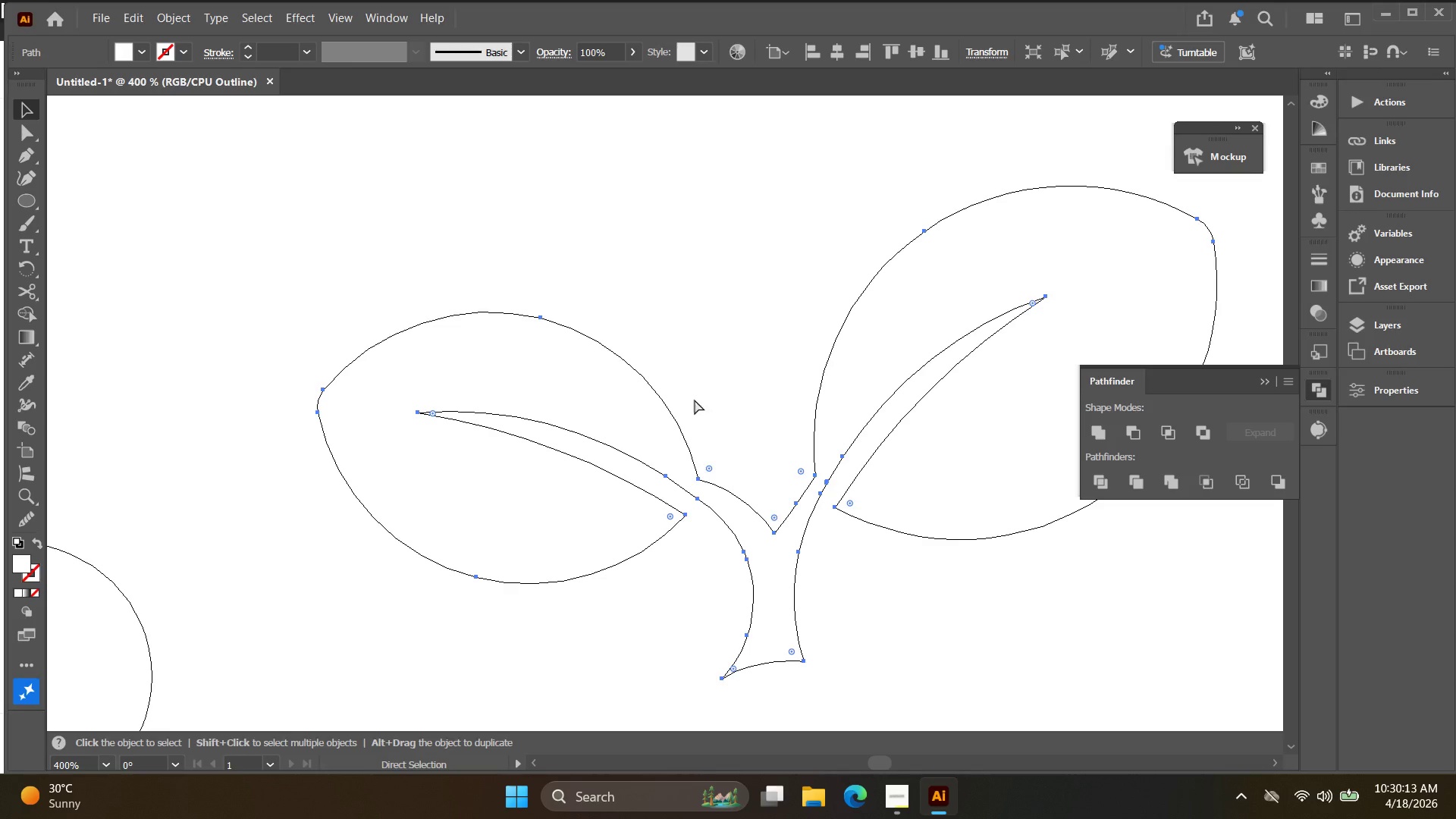 
left_click([724, 362])
 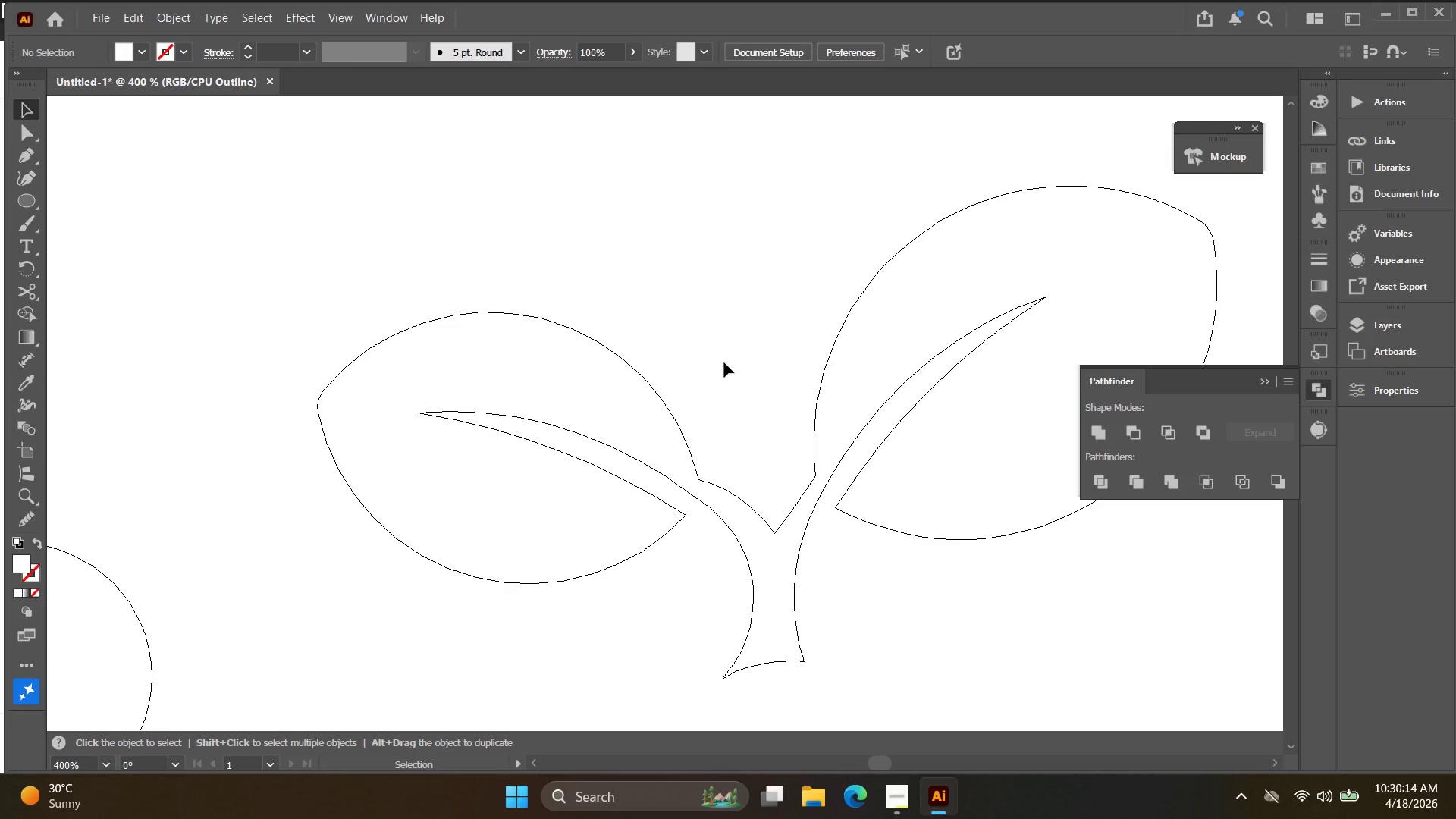 
hold_key(key=Space, duration=0.45)
 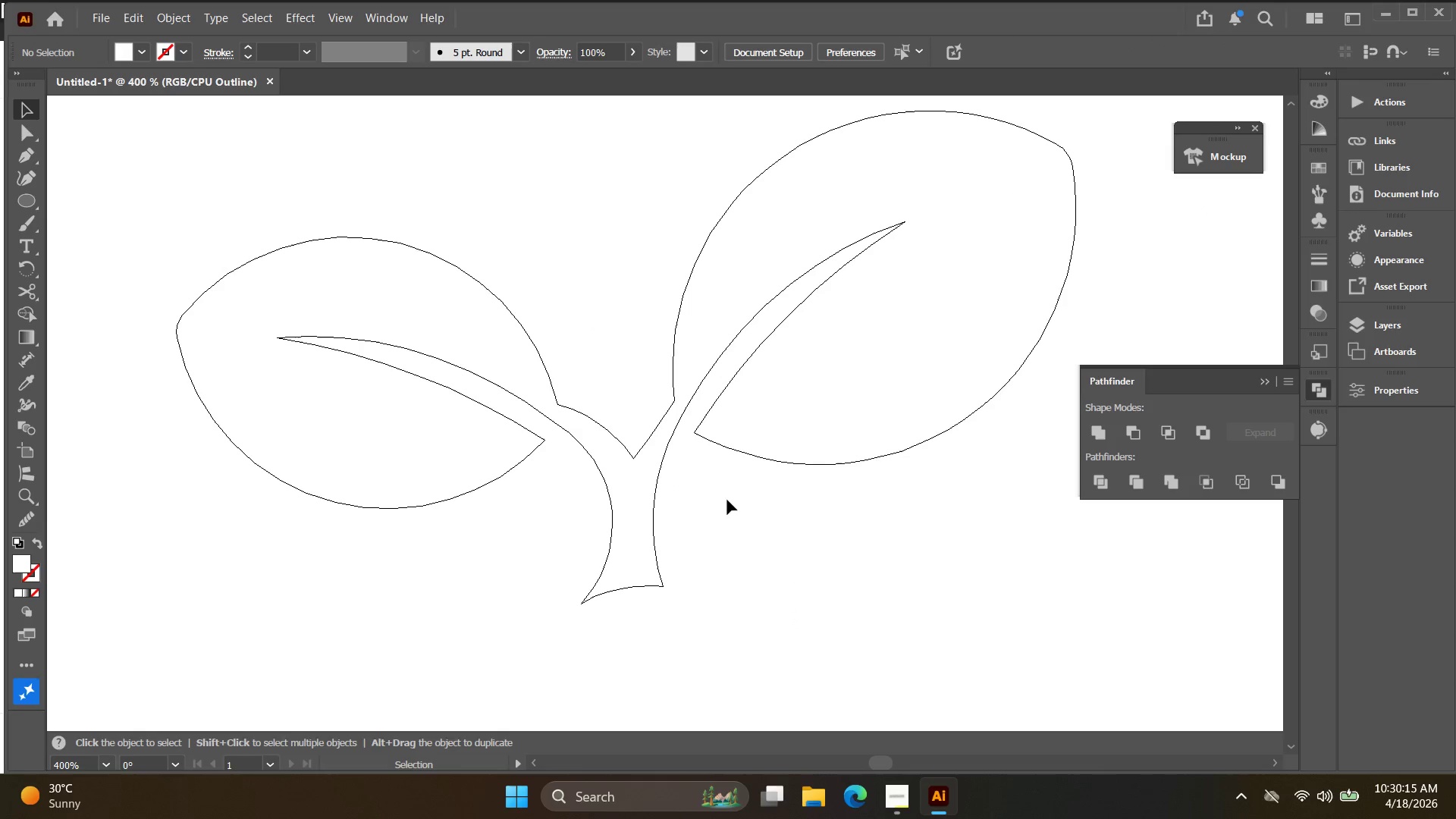 
left_click_drag(start_coordinate=[731, 404], to_coordinate=[589, 328])
 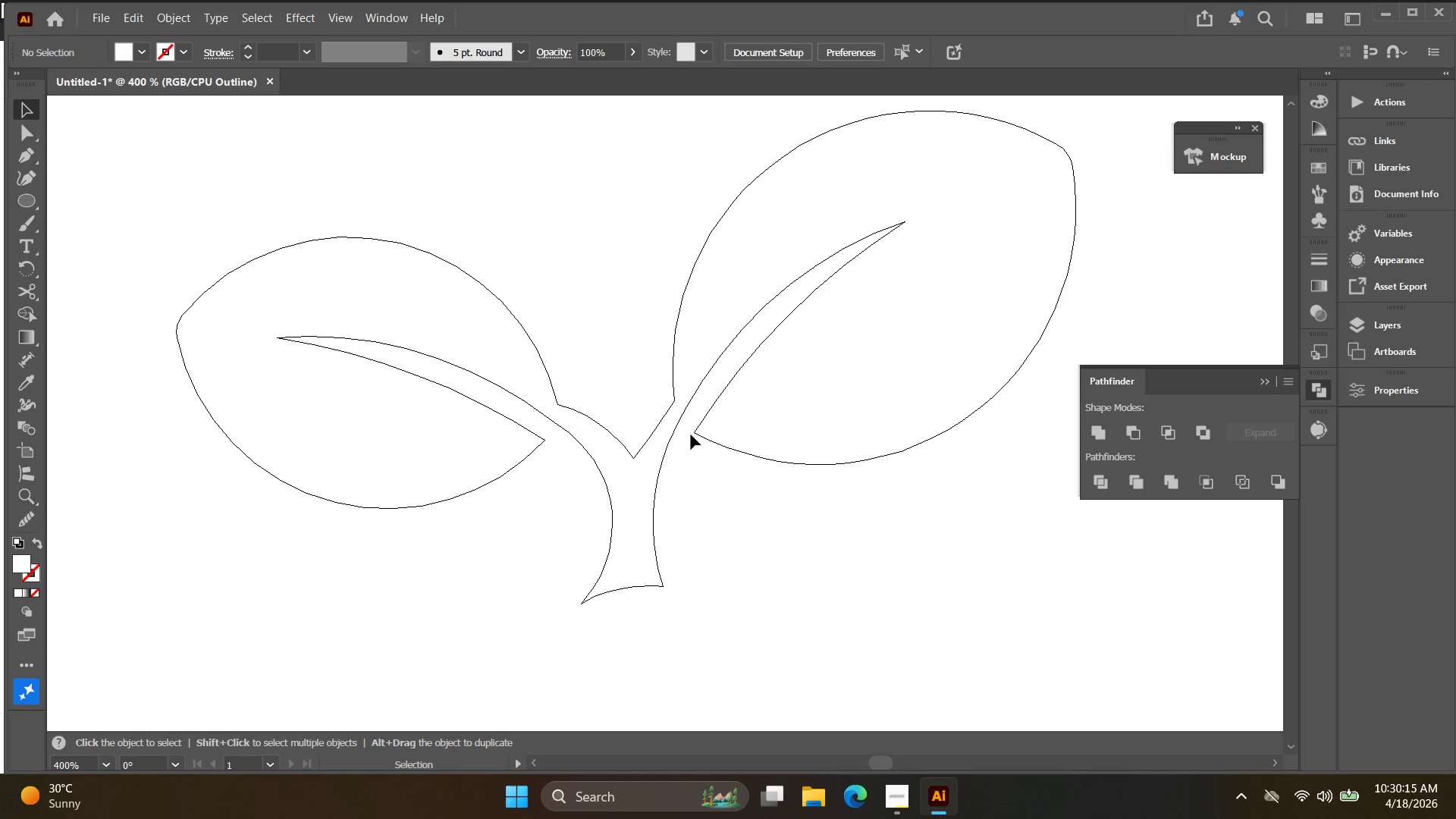 
left_click_drag(start_coordinate=[761, 570], to_coordinate=[337, 225])
 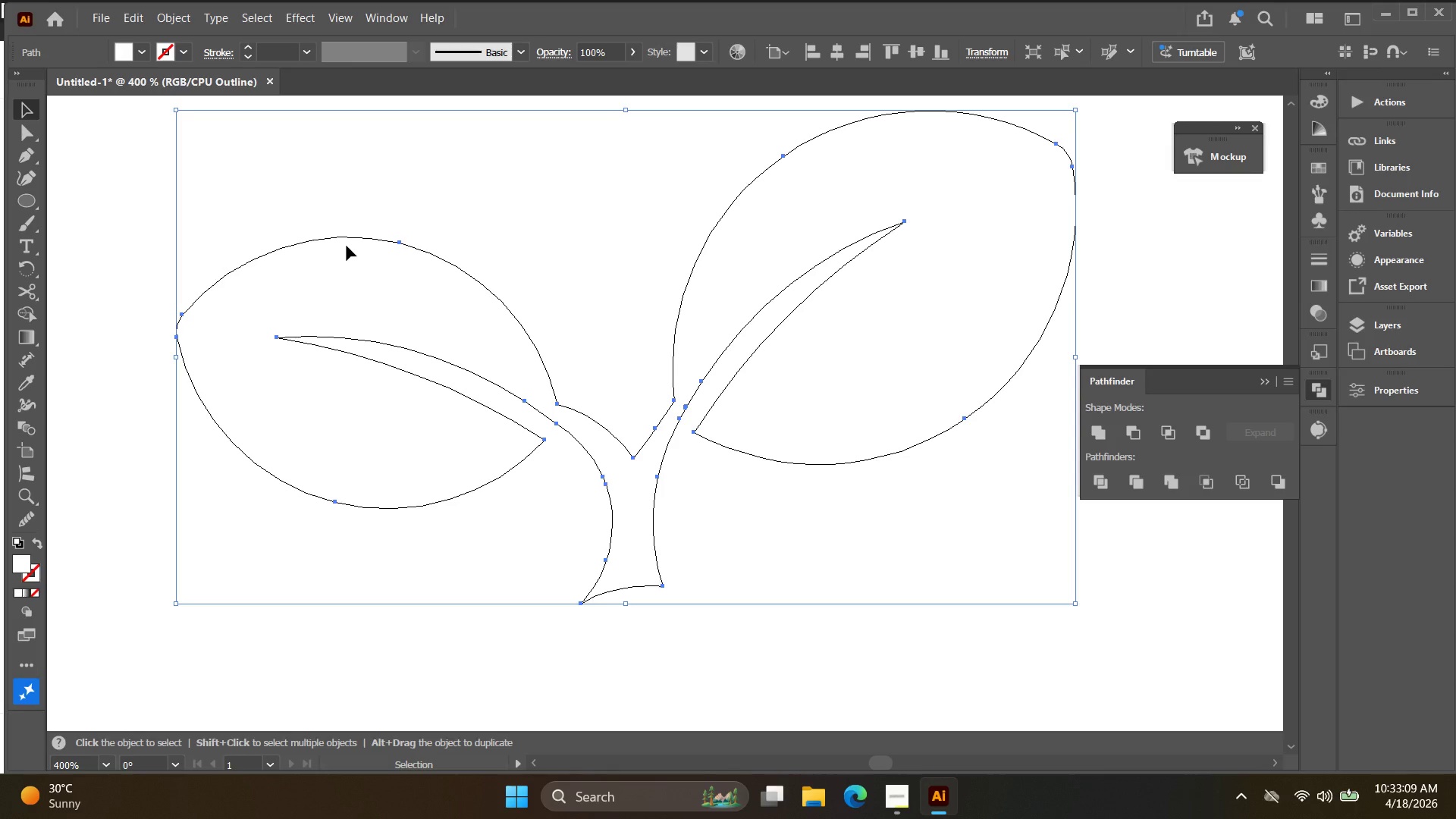 
wait(178.83)
 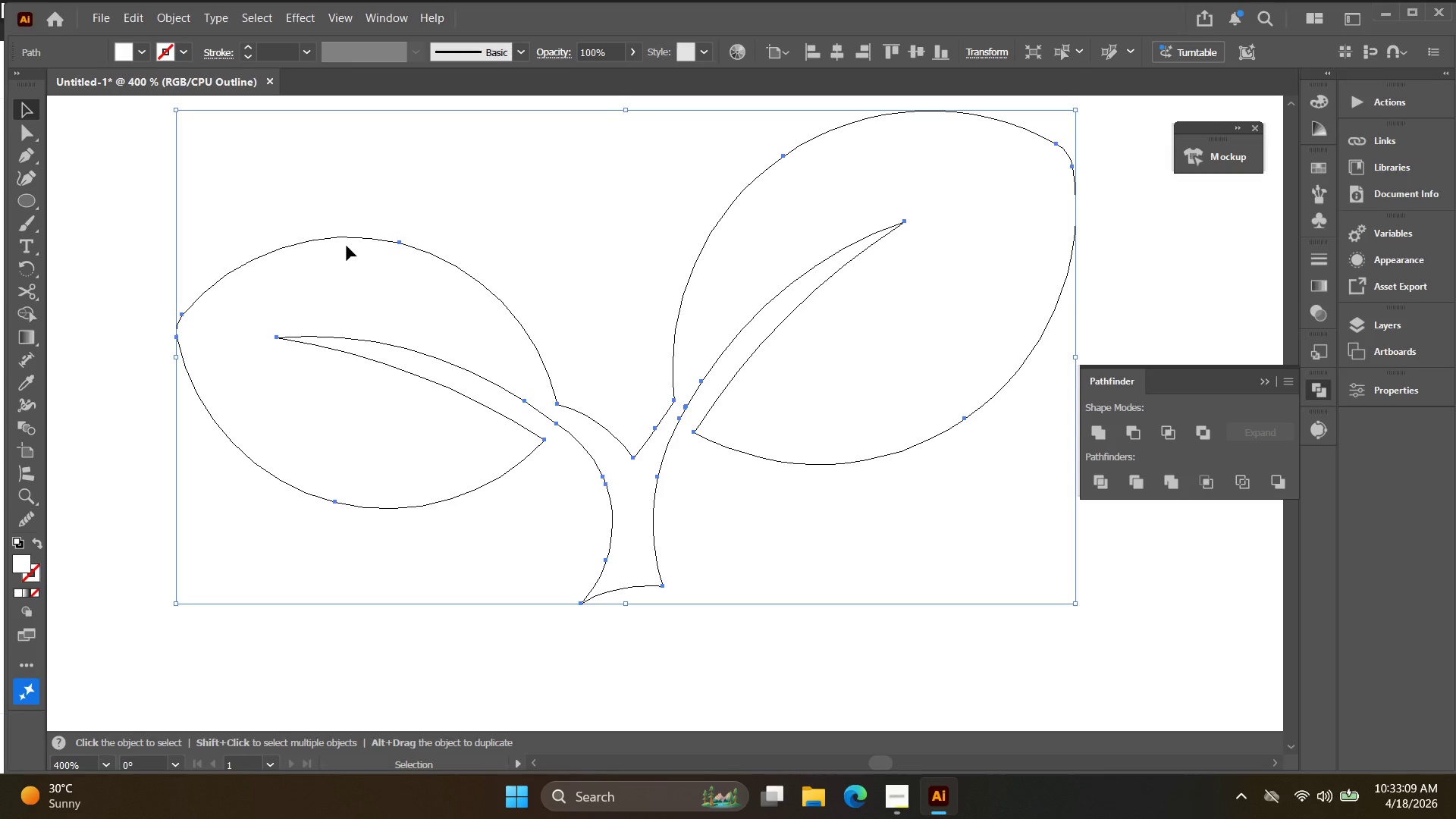 
left_click([24, 176])
 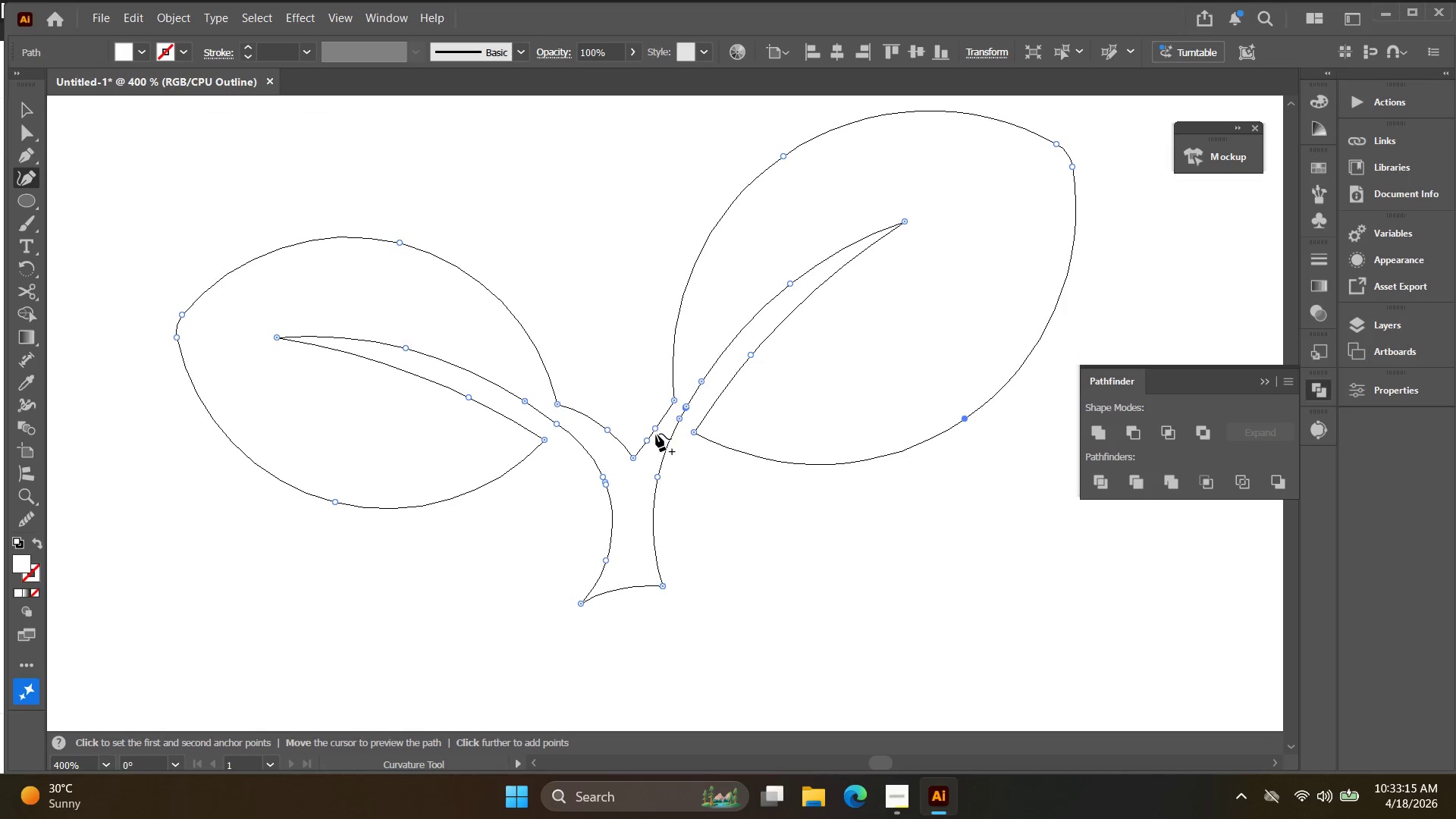 
left_click([659, 428])
 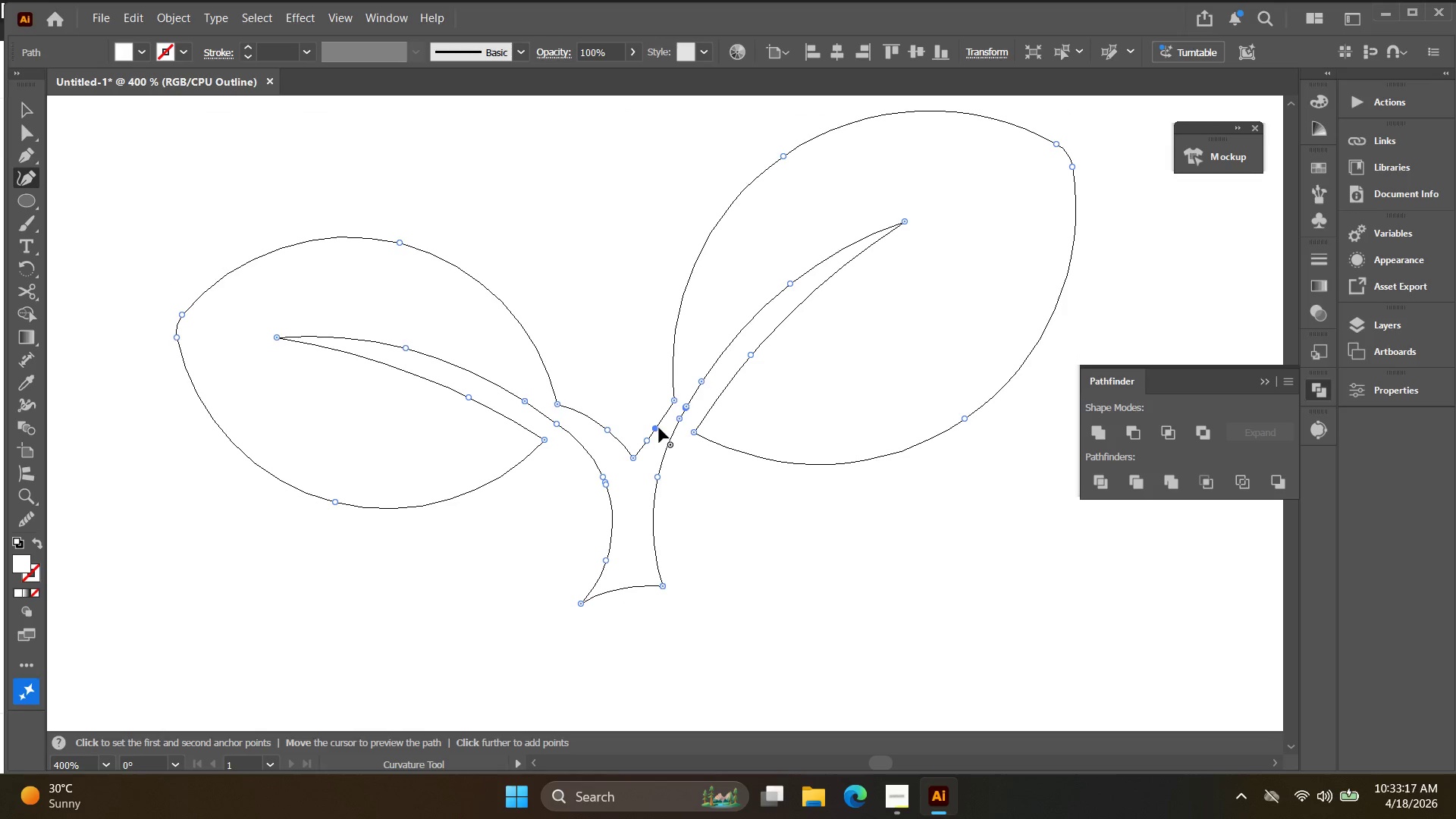 
key(Delete)
 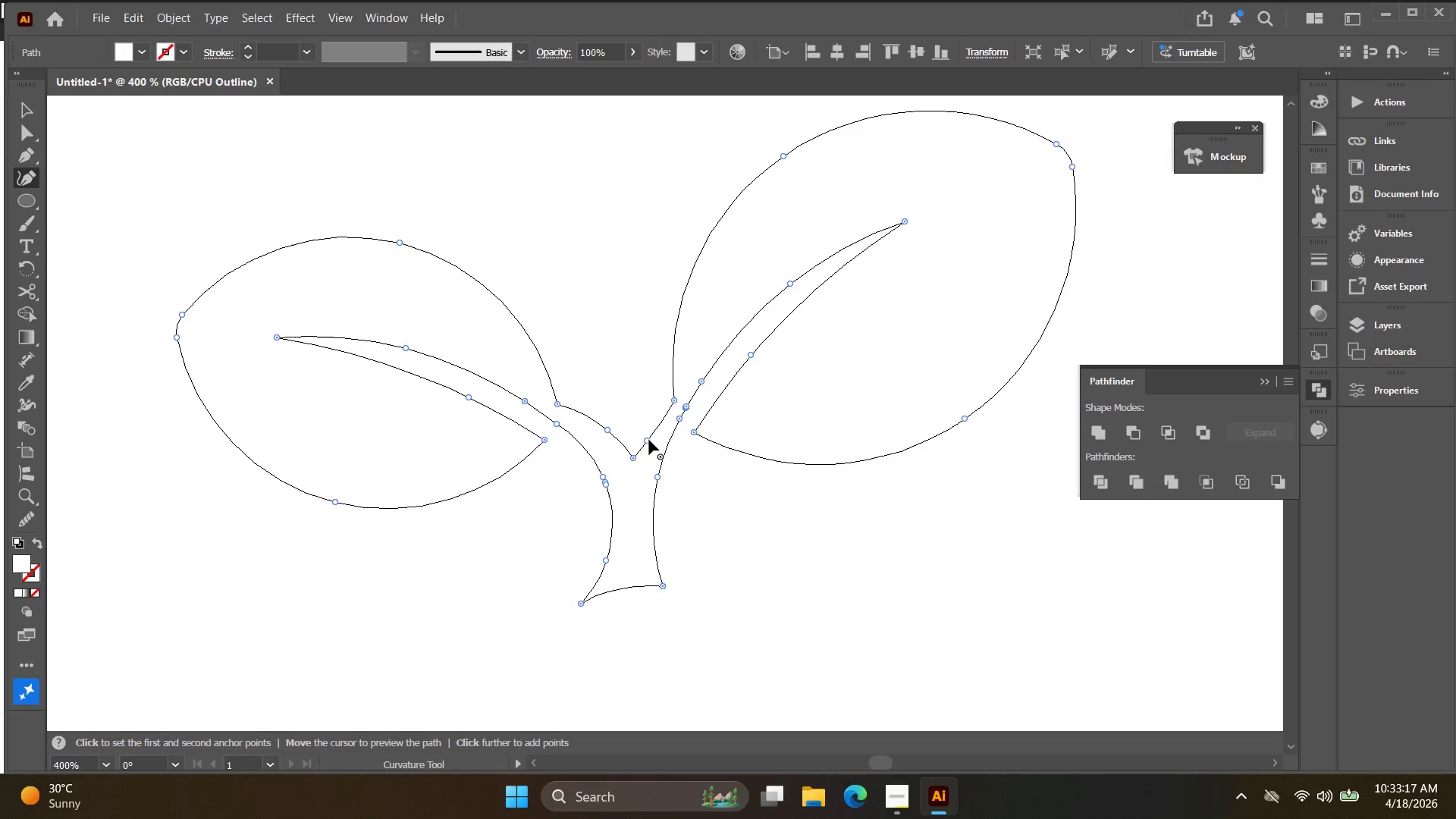 
left_click([647, 441])
 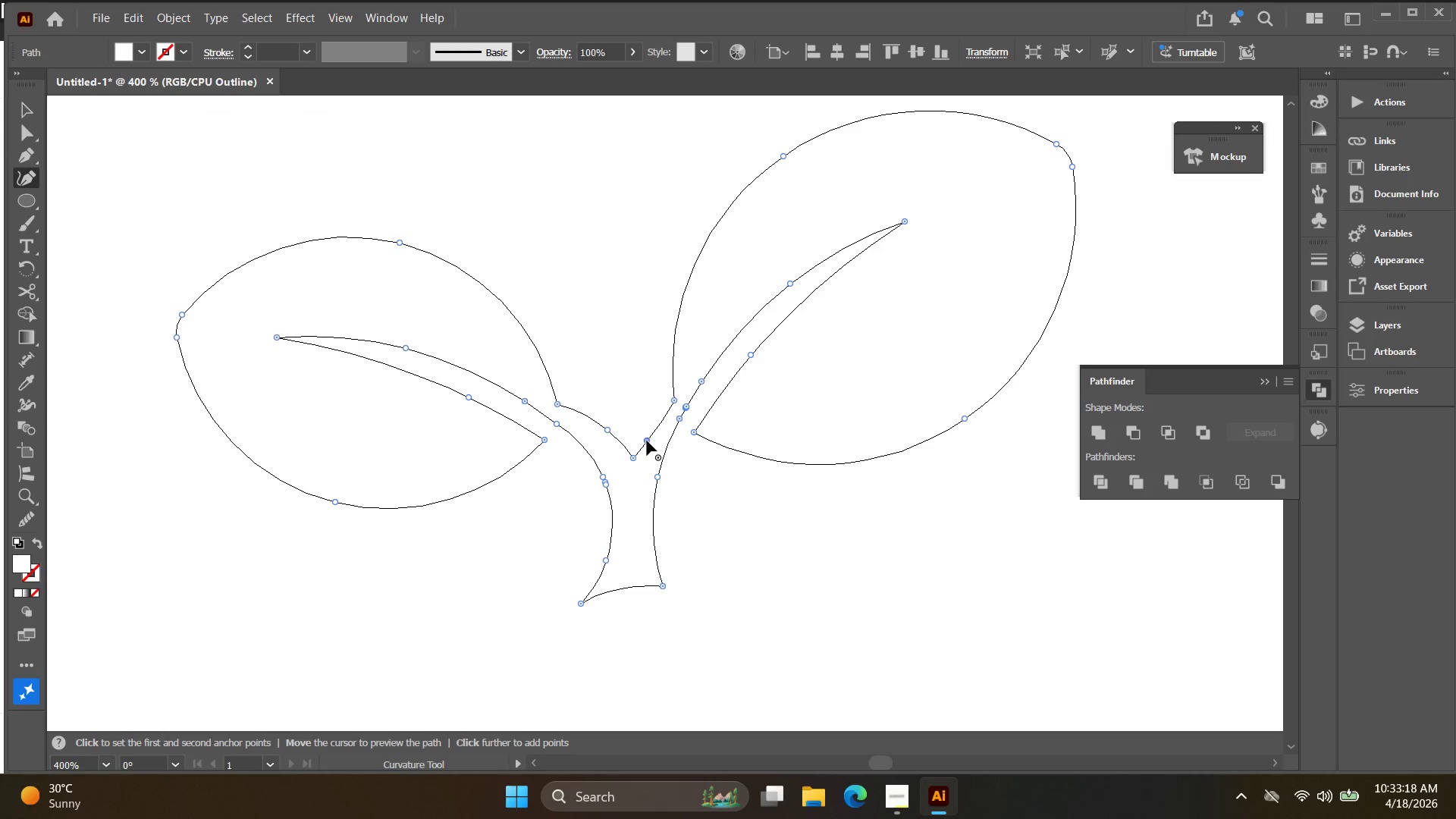 
key(Delete)
 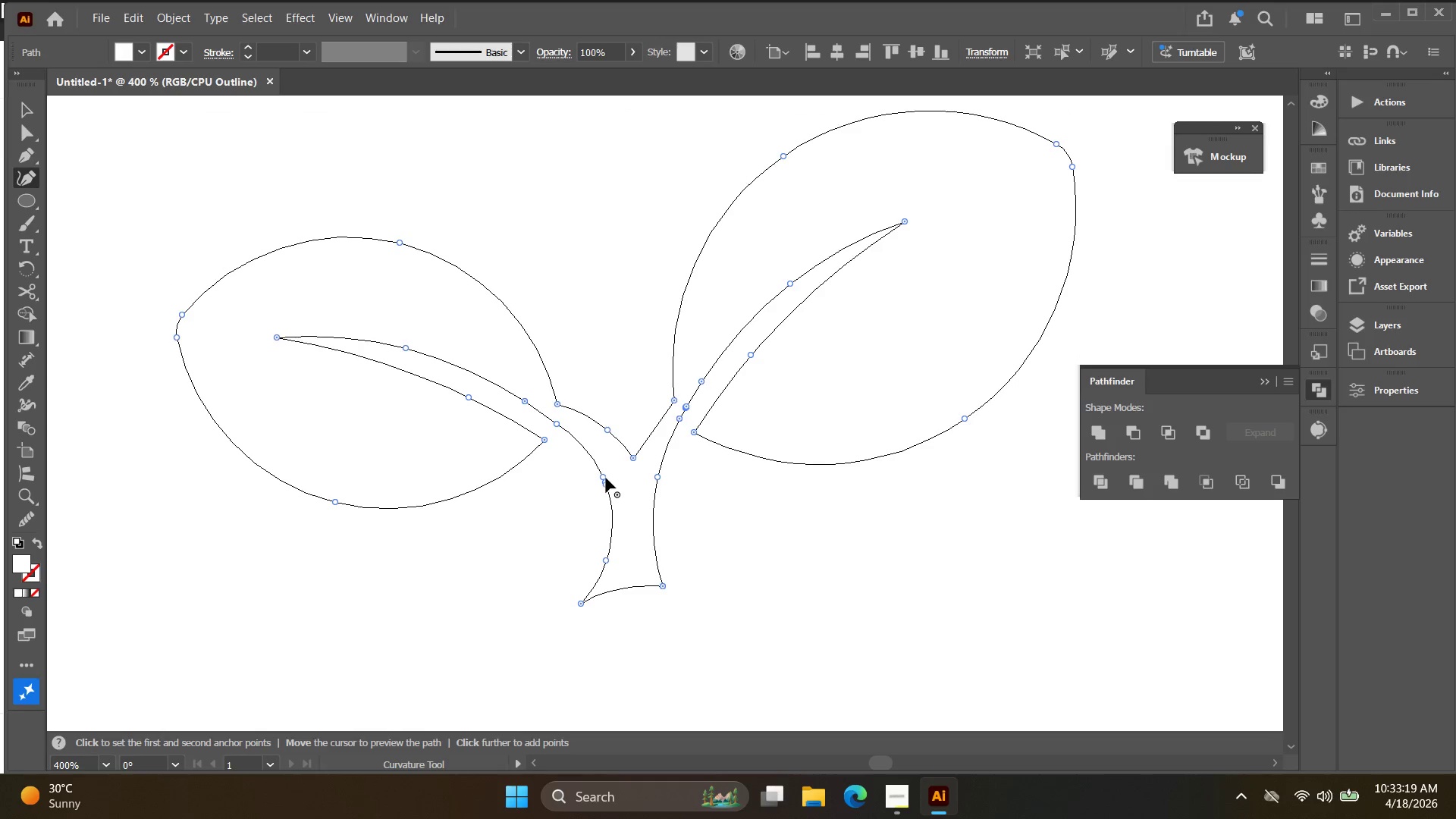 
left_click([604, 477])
 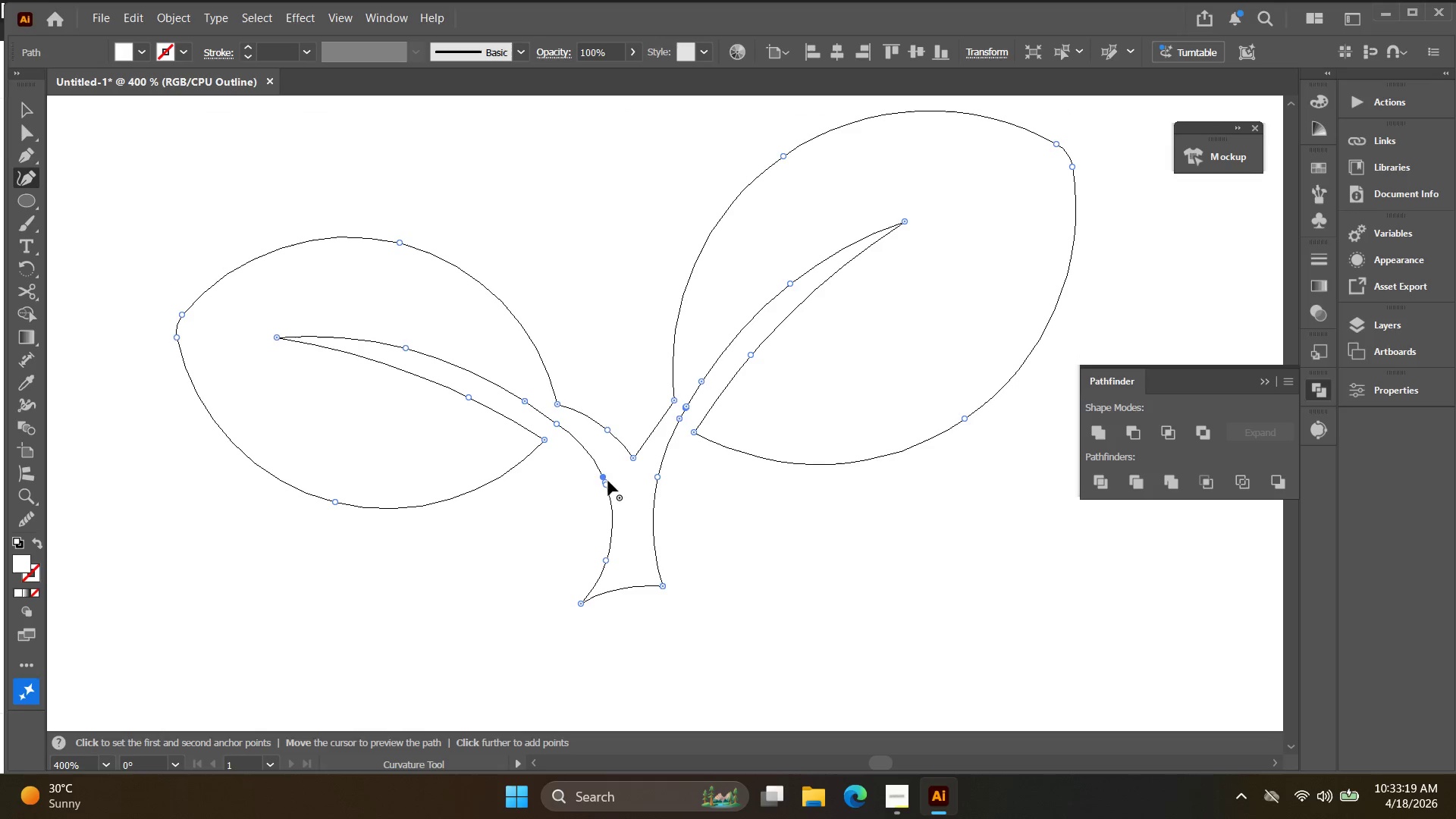 
key(Delete)
 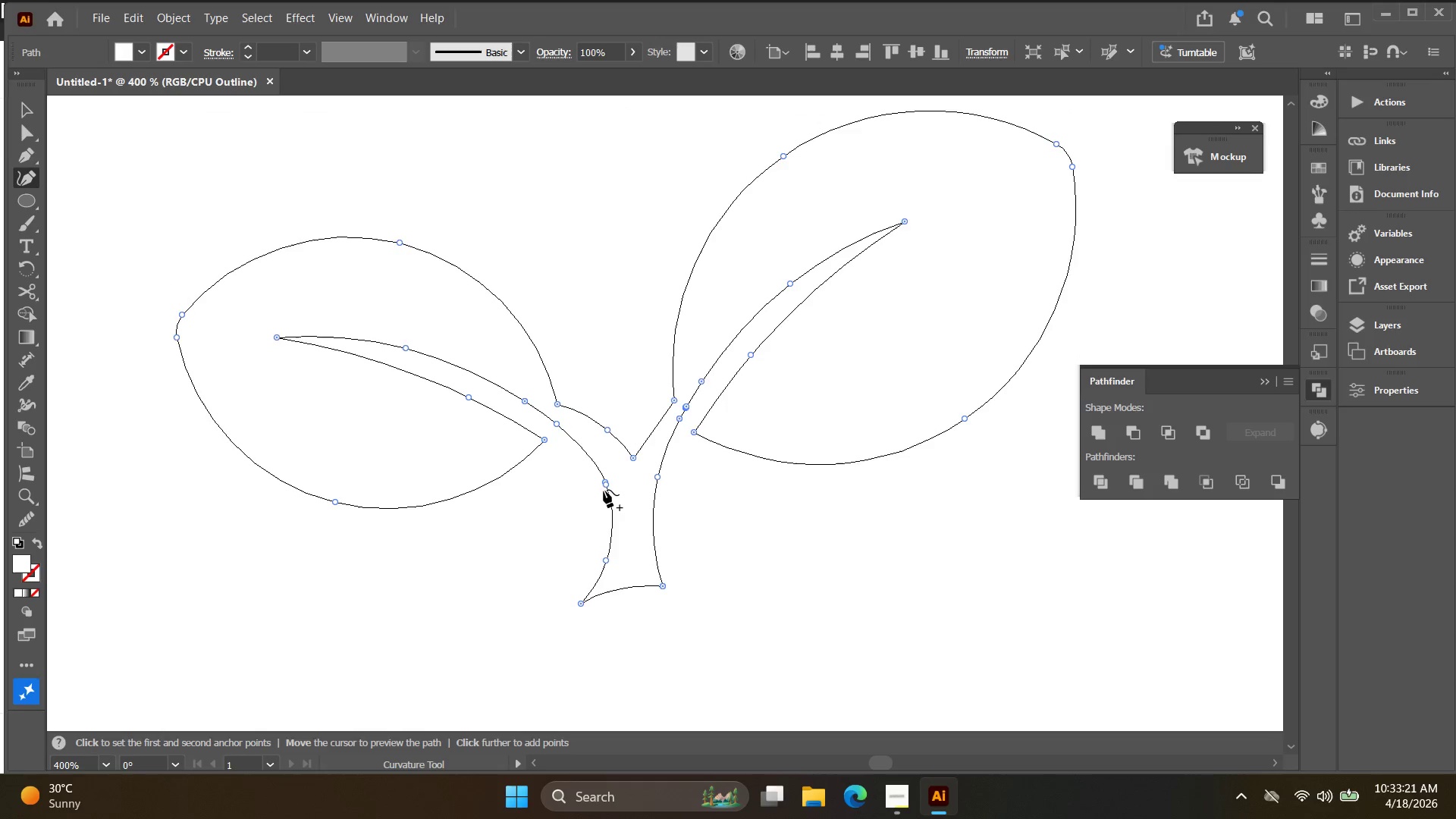 
hold_key(key=AltLeft, duration=0.72)
scroll: coordinate [603, 493], scroll_direction: up, amount: 5.0
 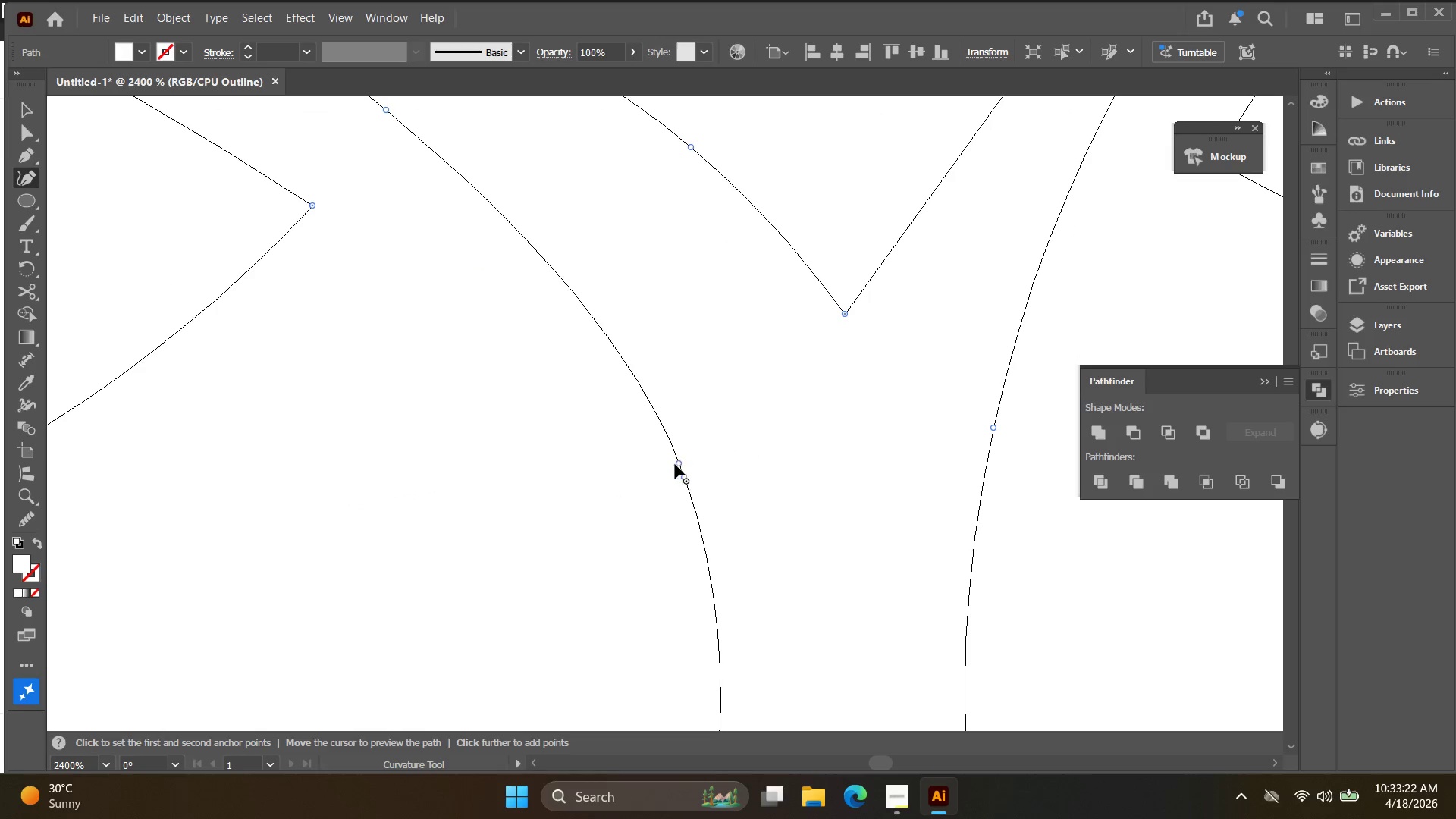 
left_click([678, 464])
 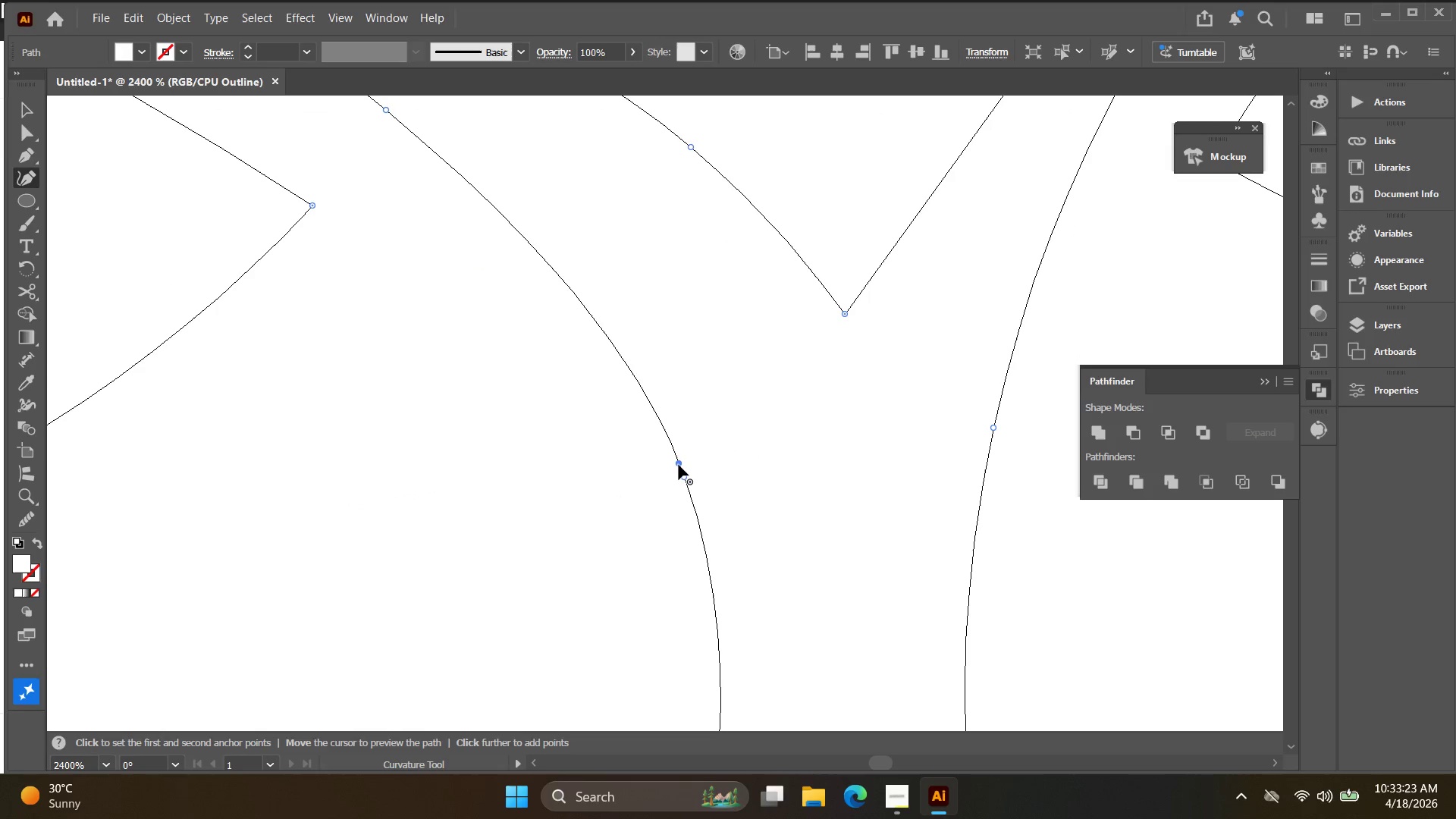 
key(Delete)
 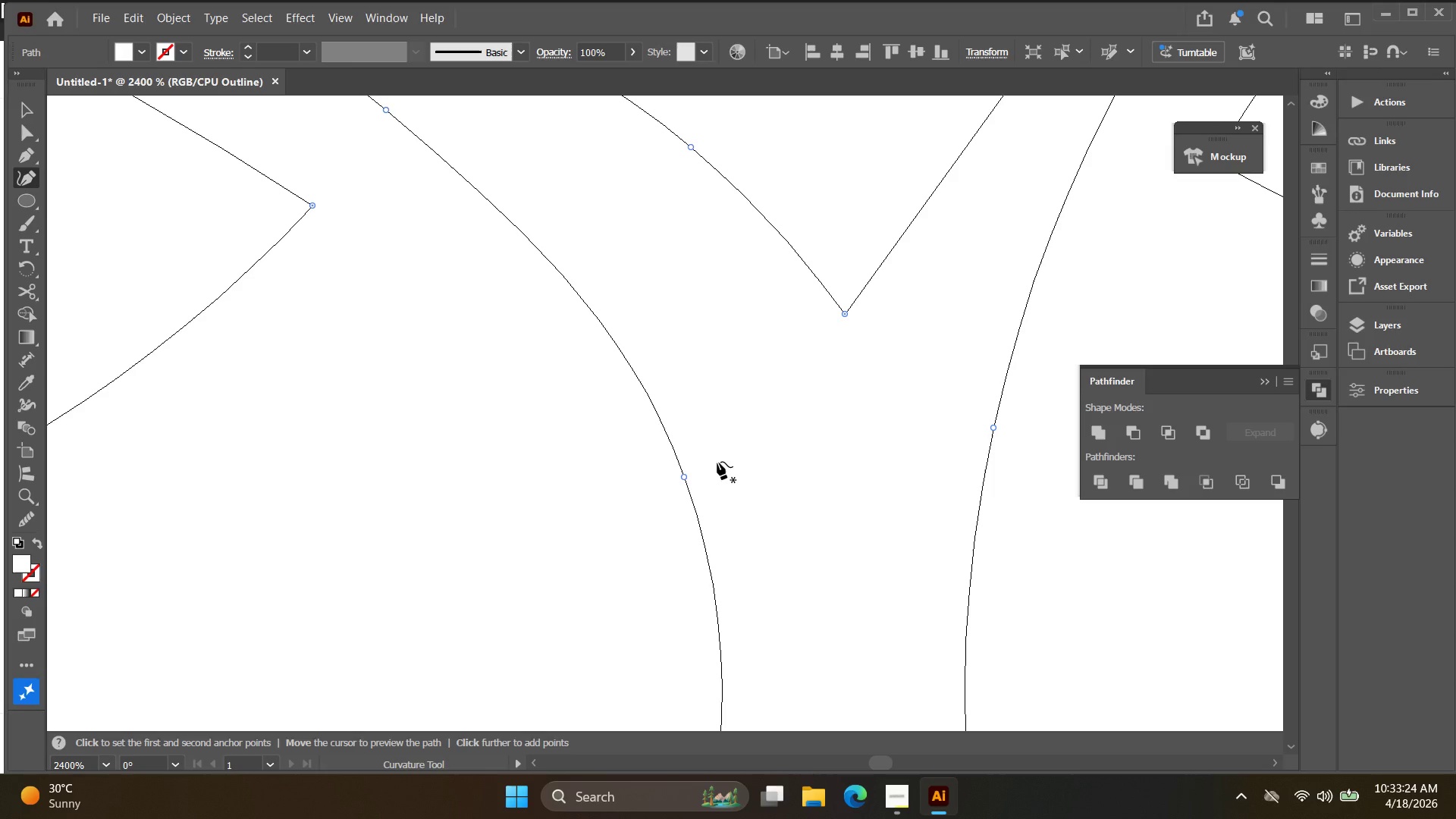 
key(Alt+AltLeft)
 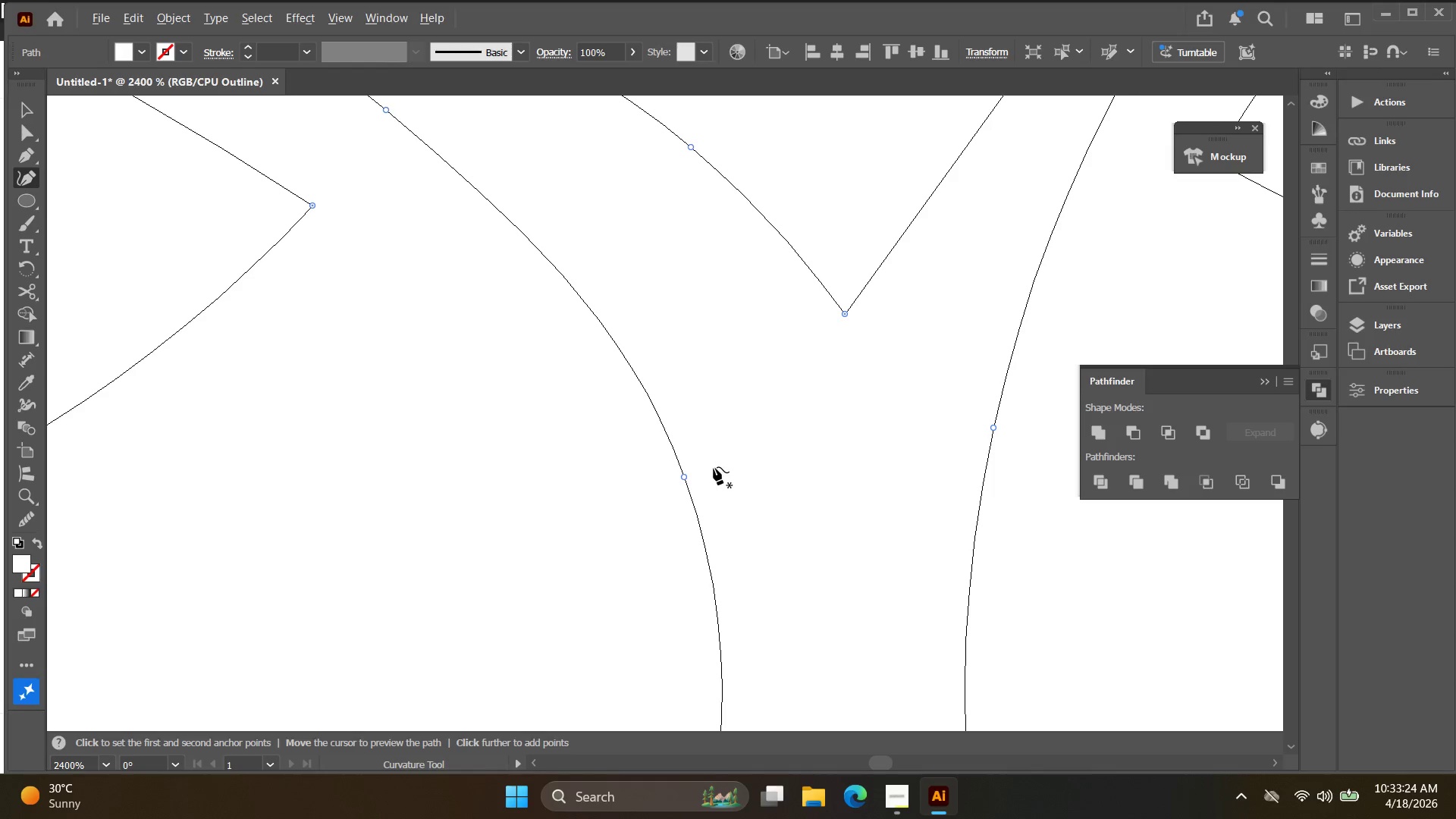 
scroll: coordinate [714, 467], scroll_direction: down, amount: 3.0
 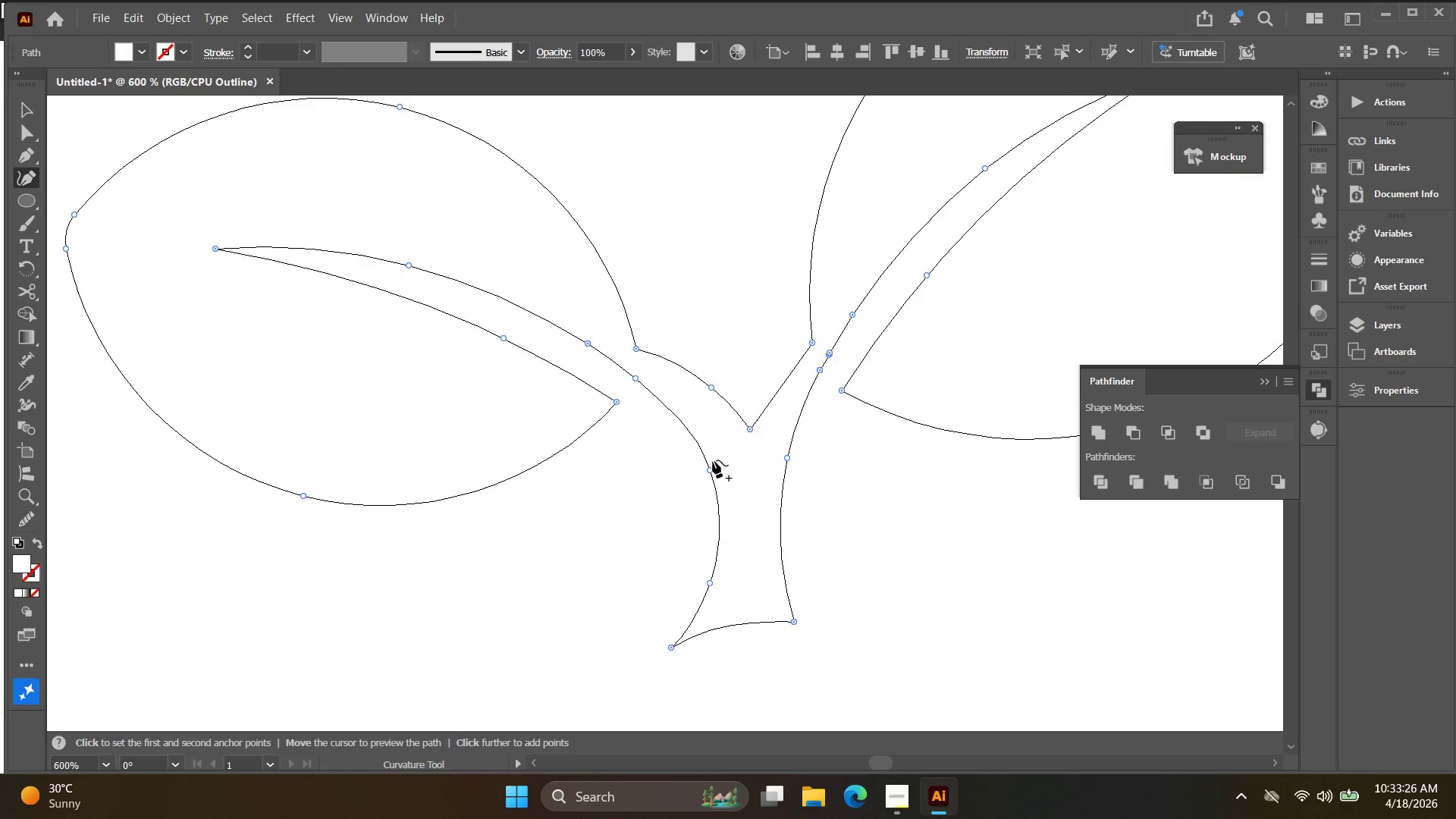 
hold_key(key=Space, duration=0.56)
 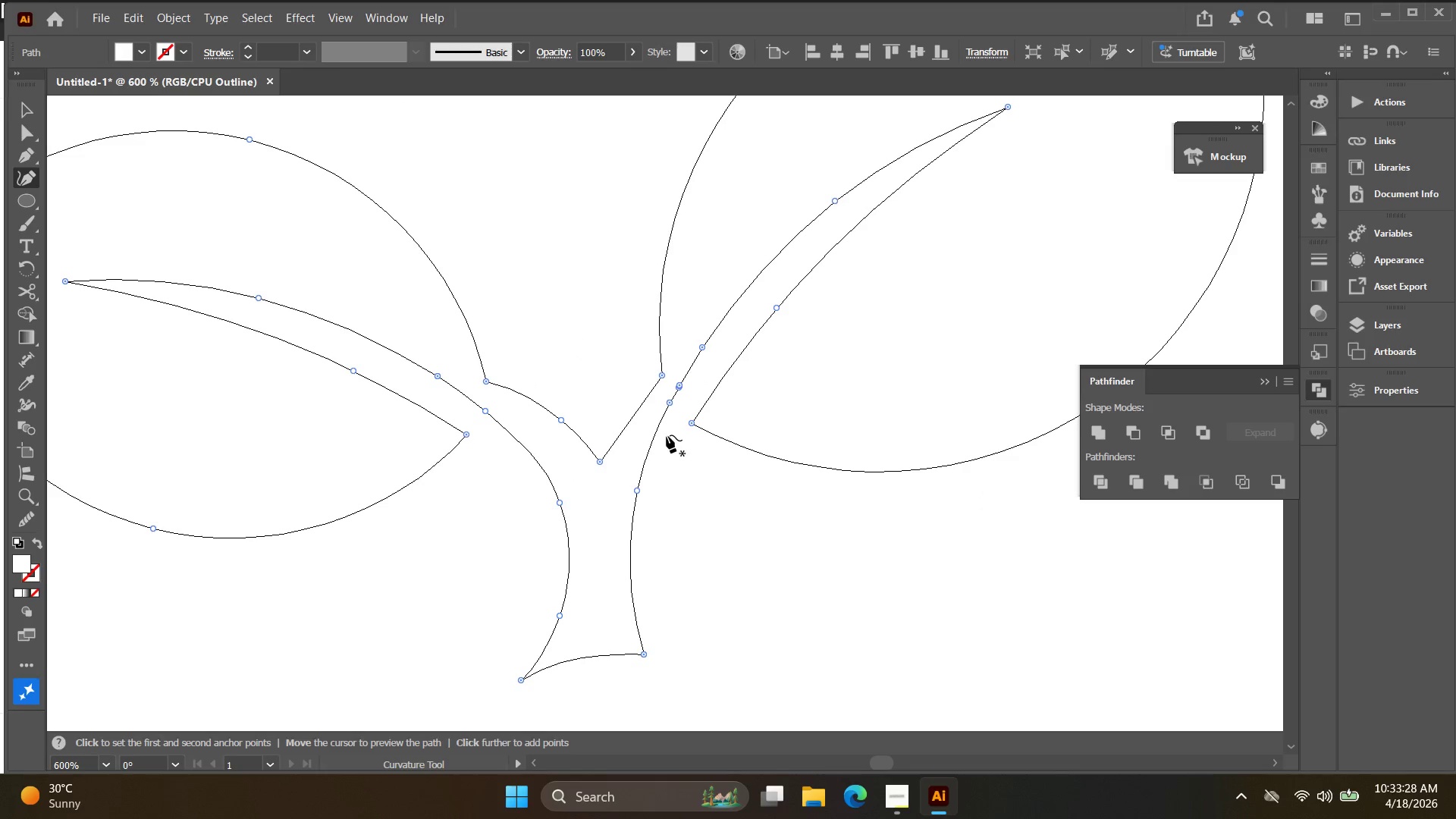 
left_click_drag(start_coordinate=[733, 451], to_coordinate=[582, 484])
 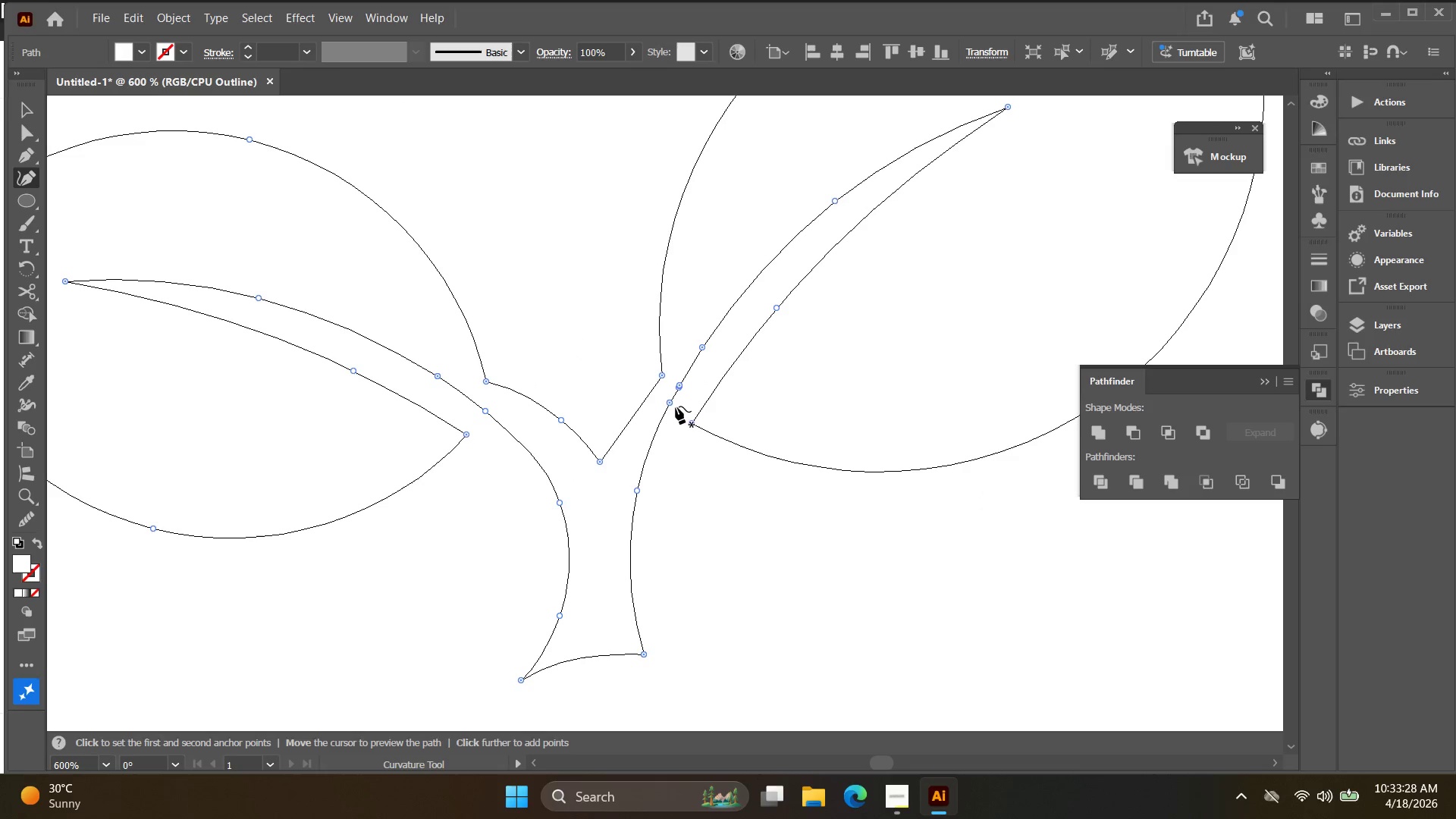 
hold_key(key=AltLeft, duration=0.47)
scroll: coordinate [680, 397], scroll_direction: up, amount: 4.0
 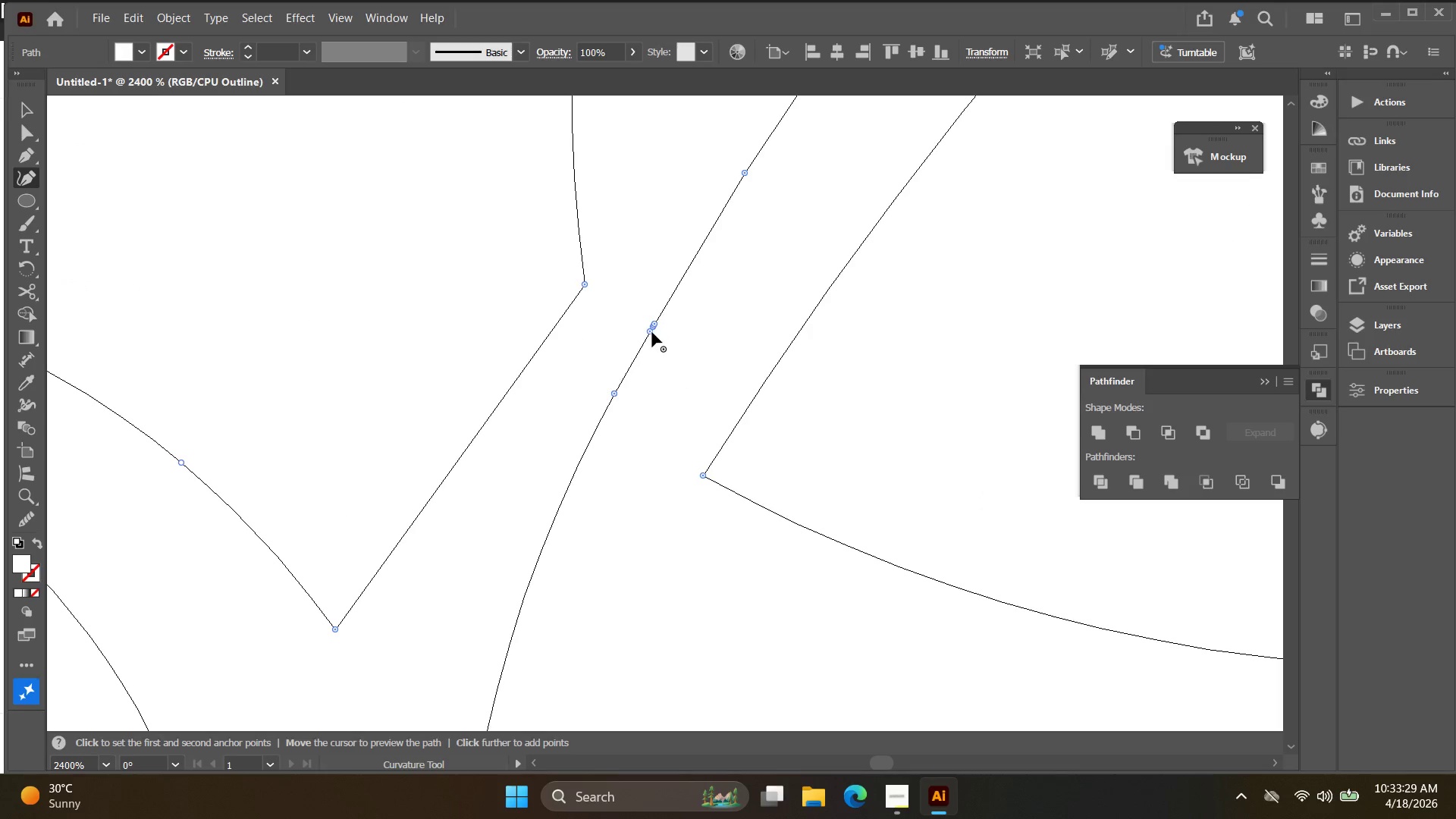 
hold_key(key=AltLeft, duration=0.45)
scroll: coordinate [651, 331], scroll_direction: up, amount: 4.0
 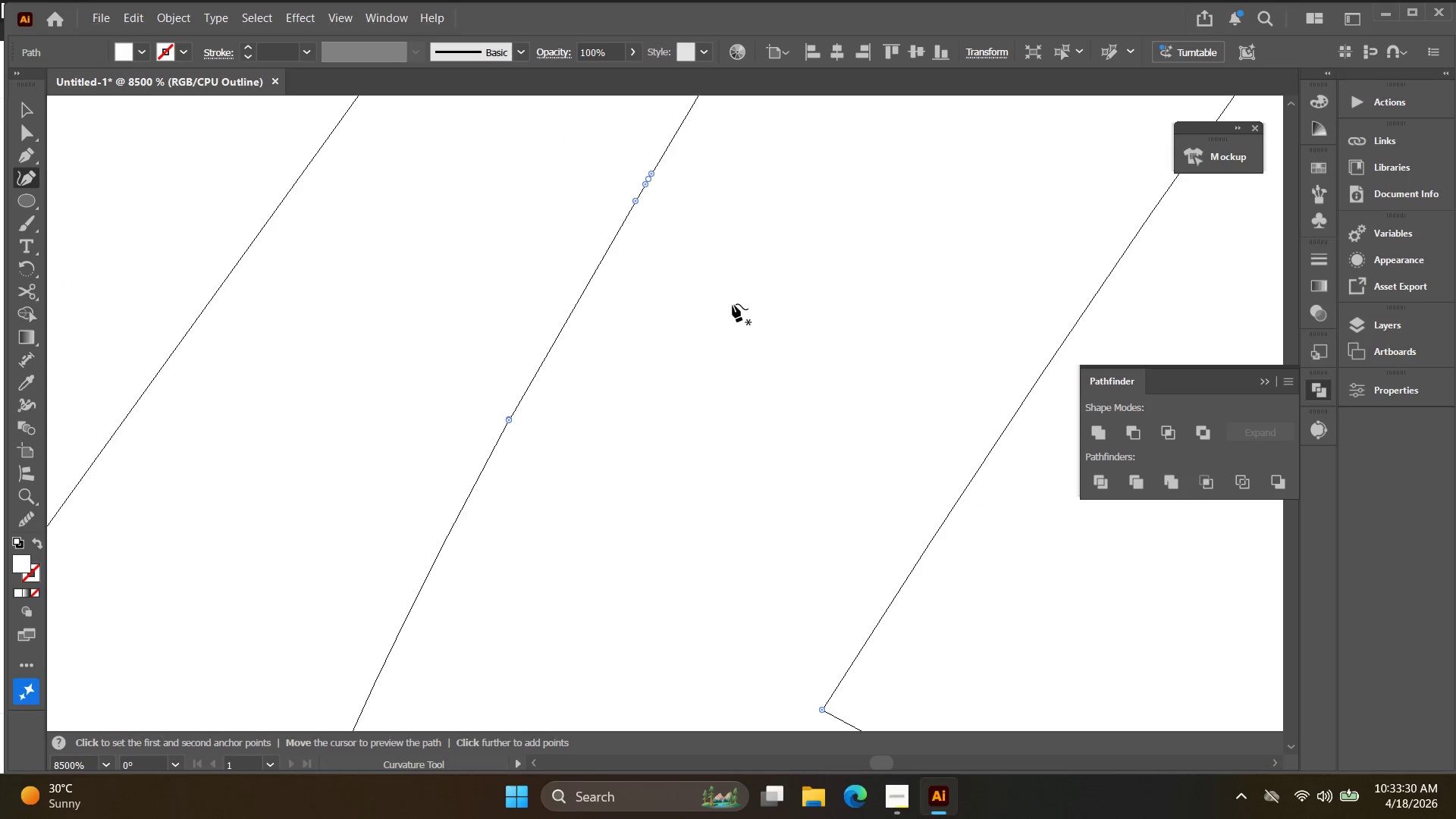 
hold_key(key=Space, duration=0.34)
 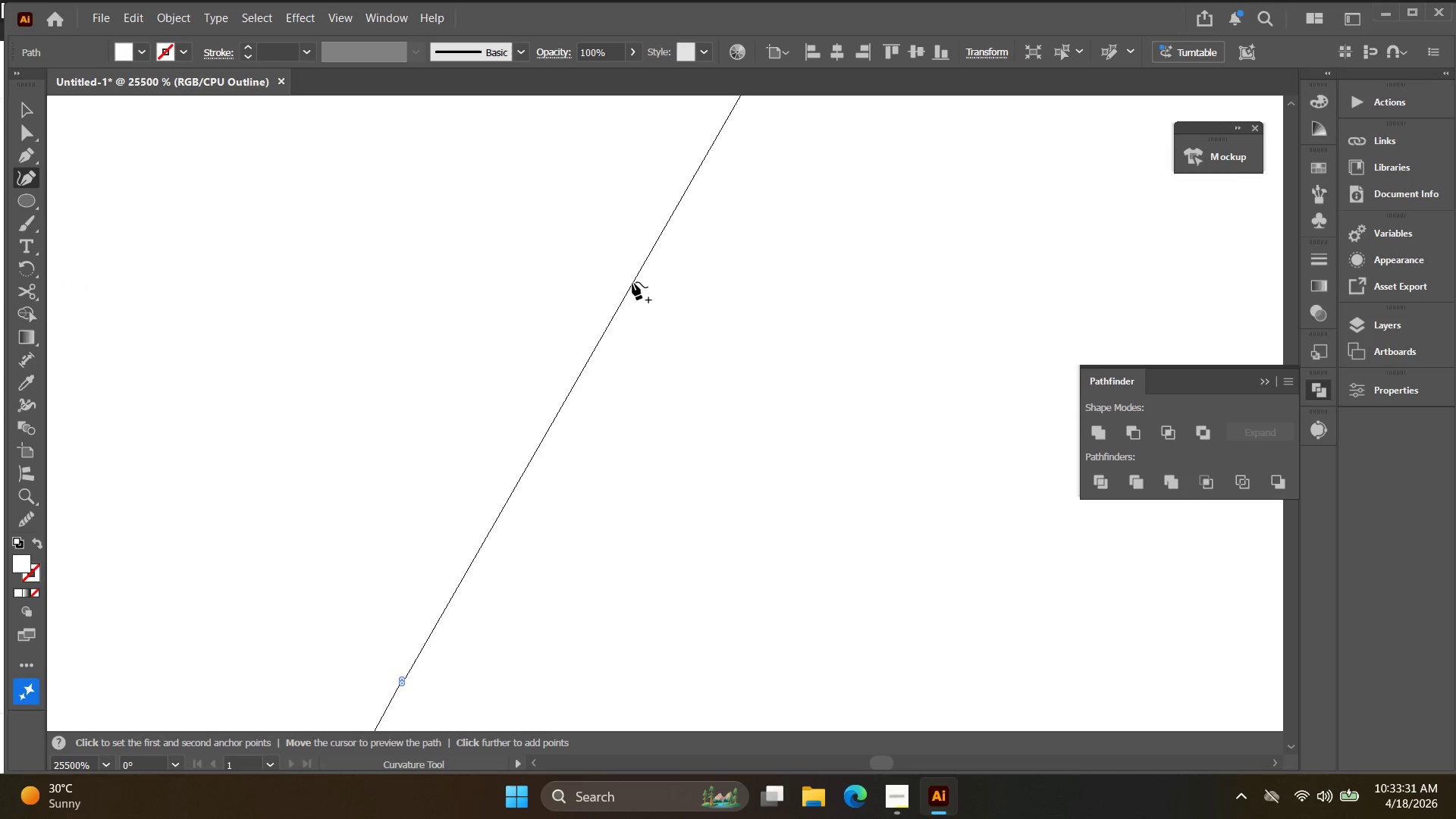 
left_click_drag(start_coordinate=[704, 252], to_coordinate=[695, 347])
 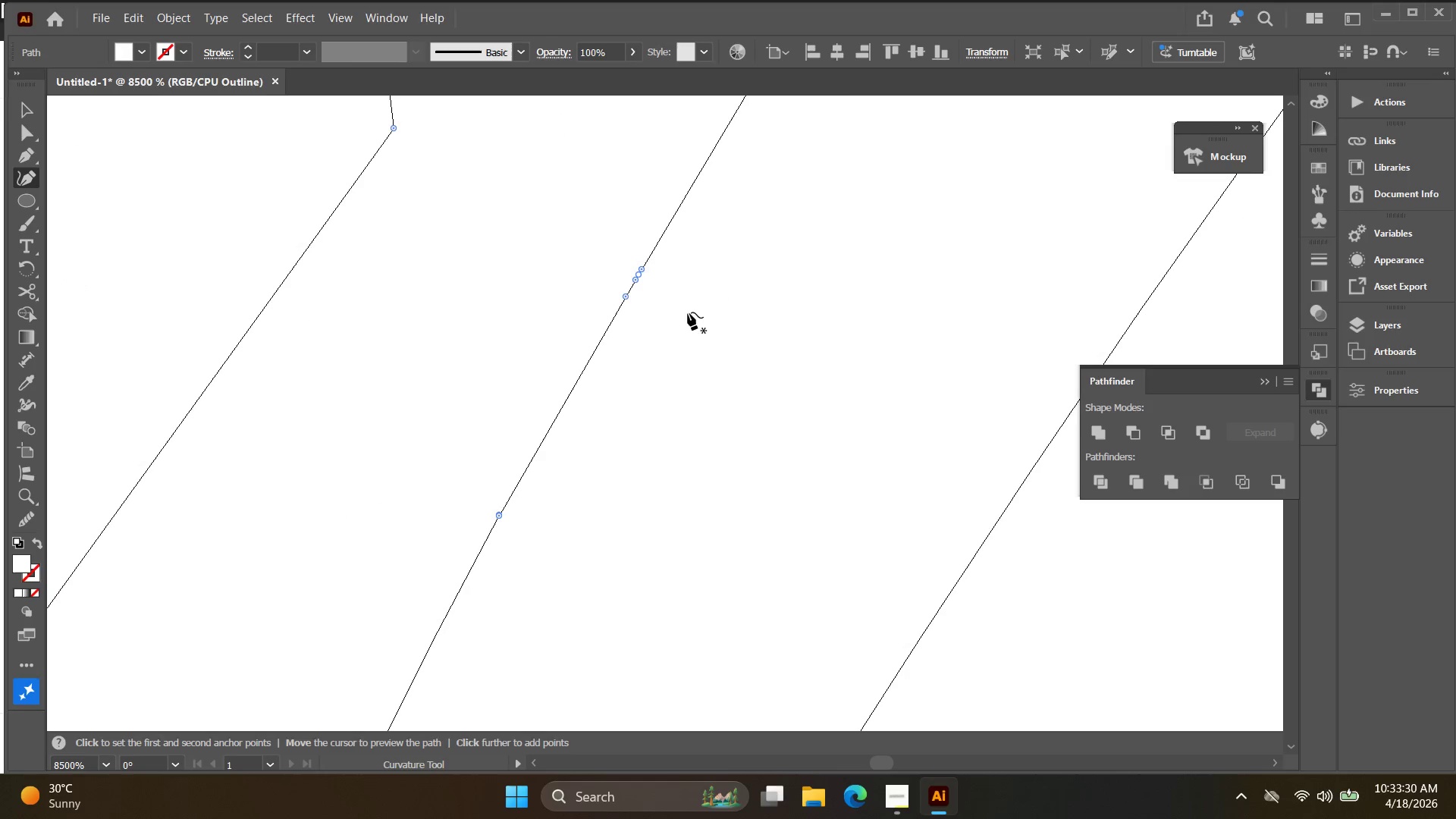 
key(Alt+AltLeft)
 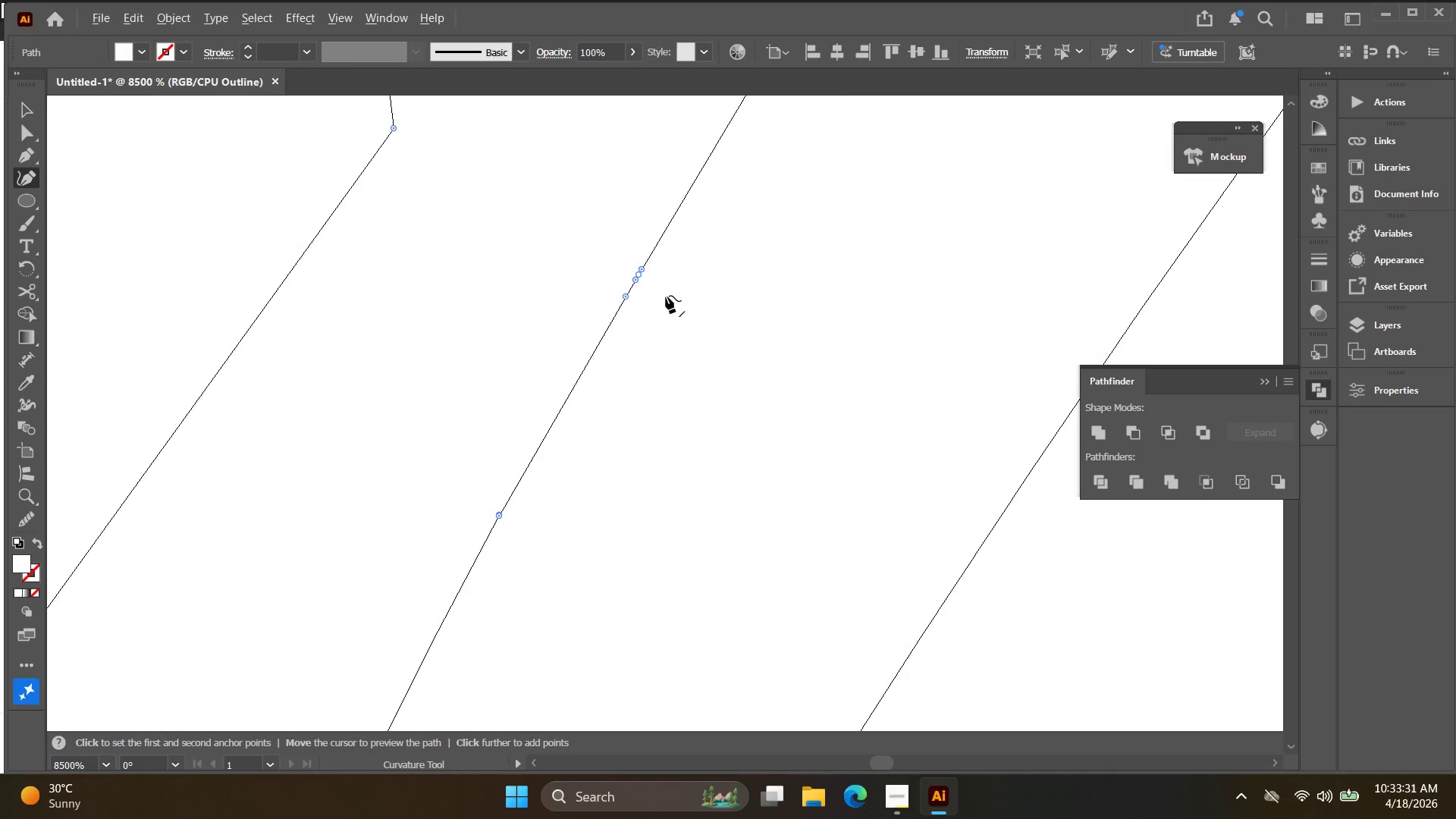 
scroll: coordinate [666, 296], scroll_direction: up, amount: 3.0
 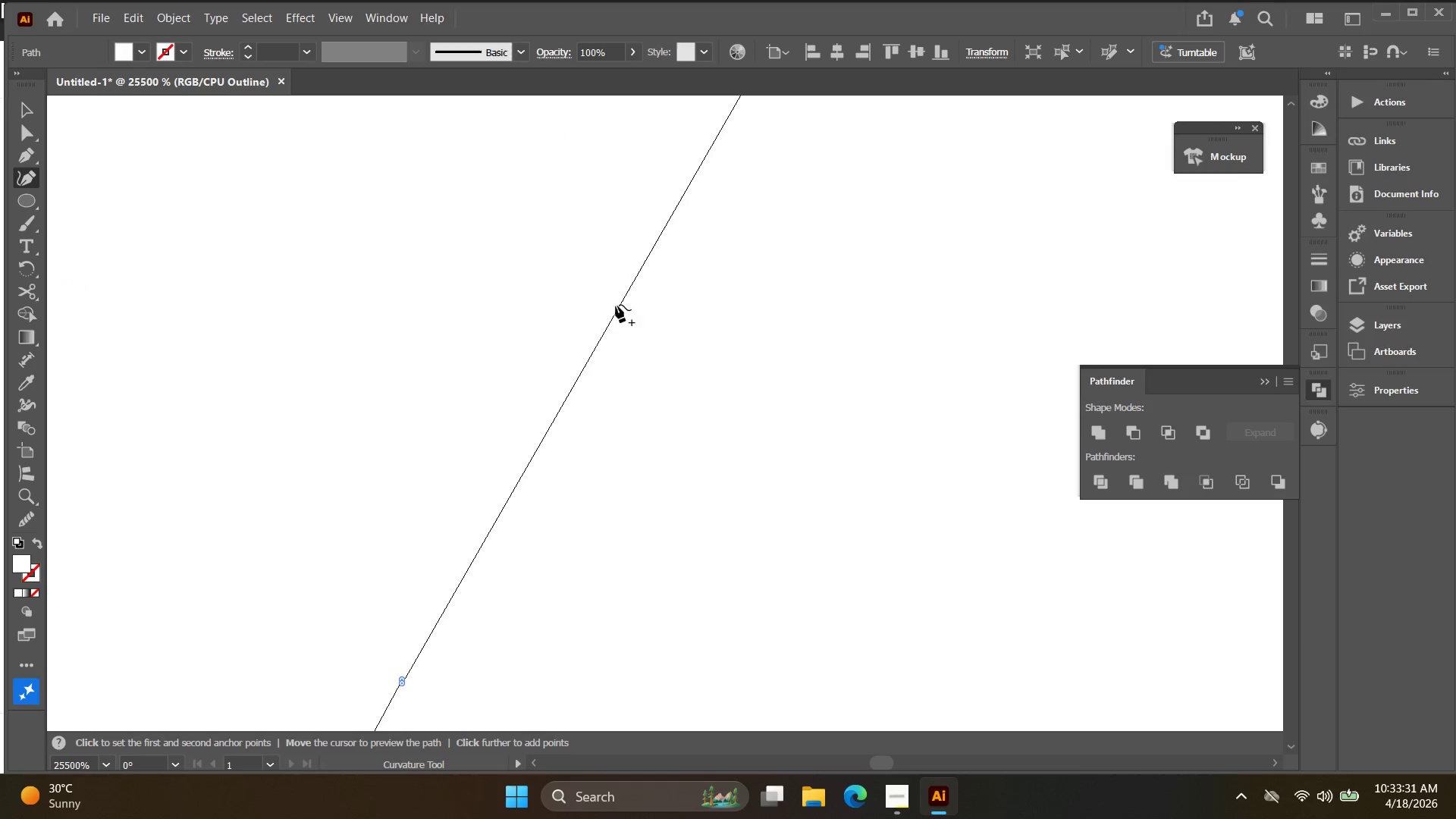 
hold_key(key=Space, duration=0.5)
 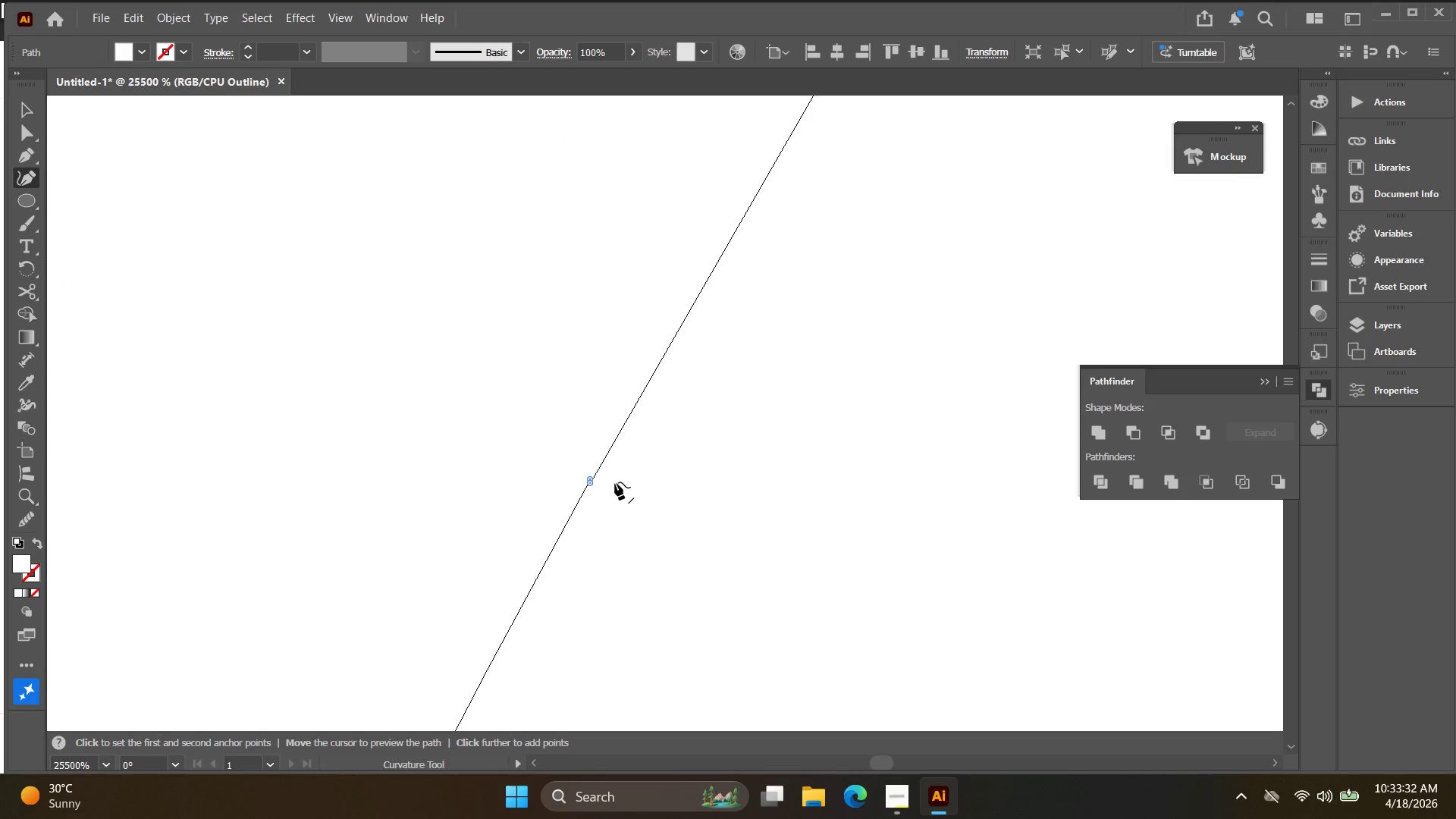 
left_click_drag(start_coordinate=[563, 466], to_coordinate=[751, 265])
 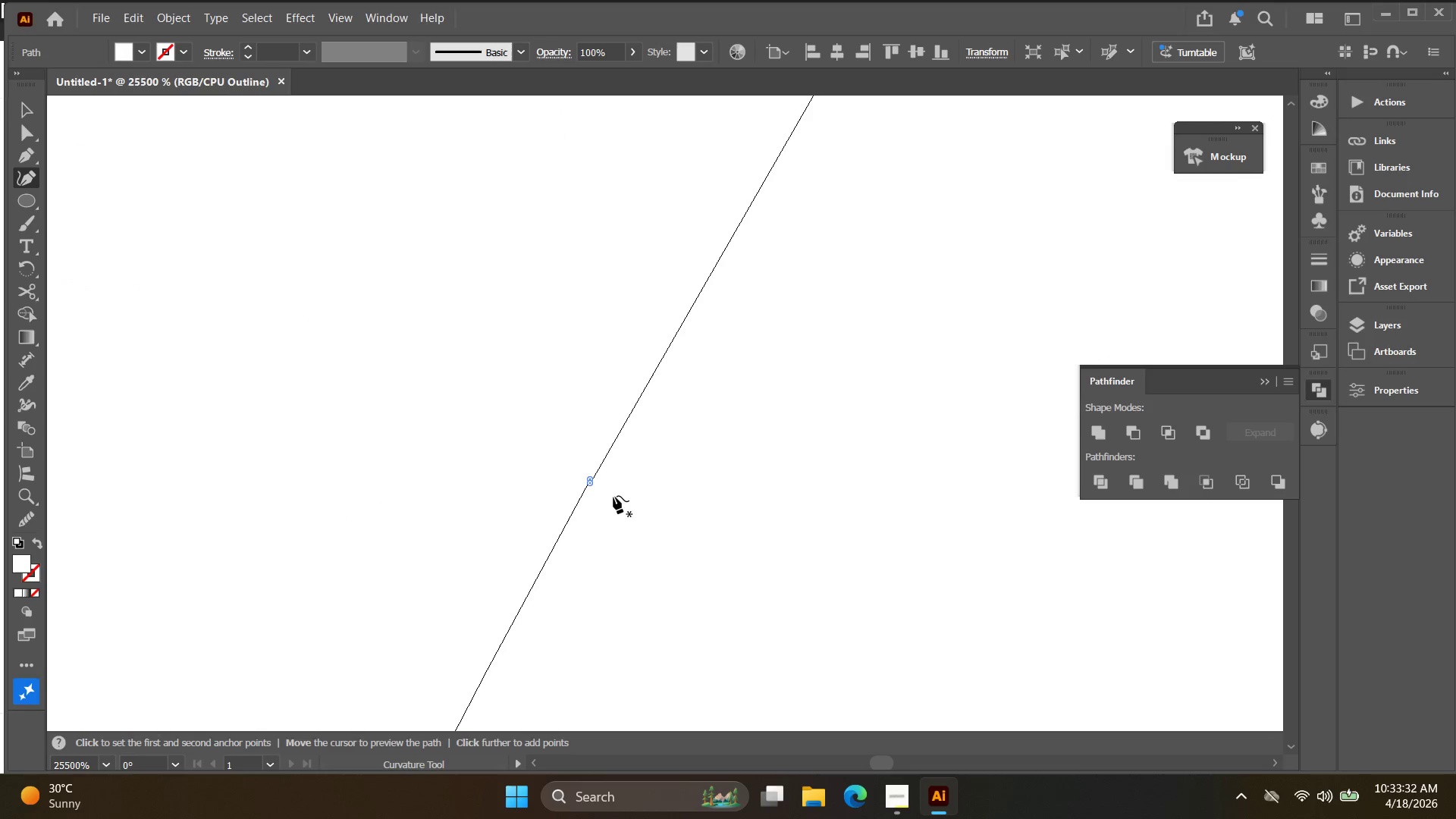 
key(Alt+AltLeft)
 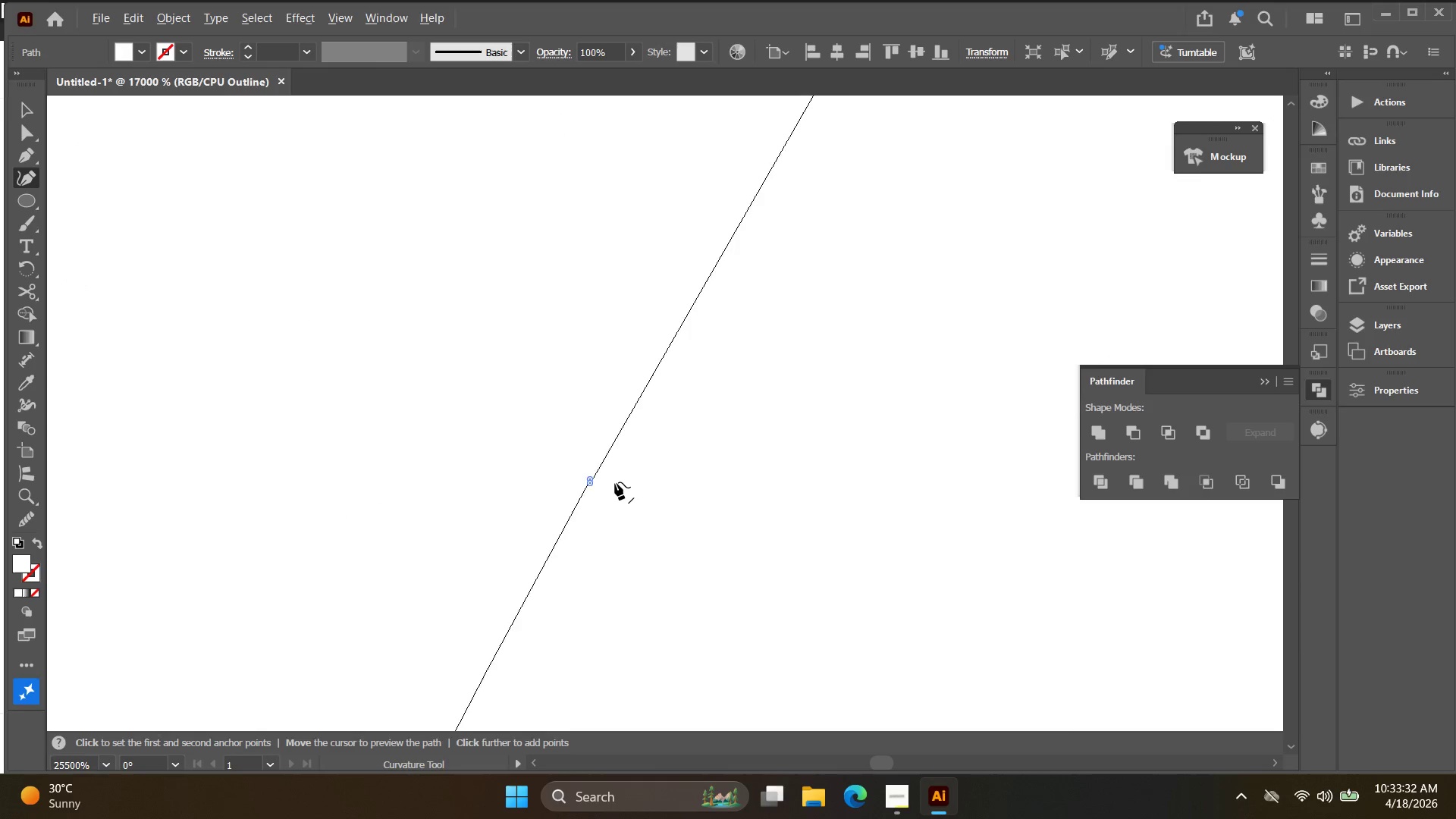 
scroll: coordinate [615, 482], scroll_direction: down, amount: 4.0
 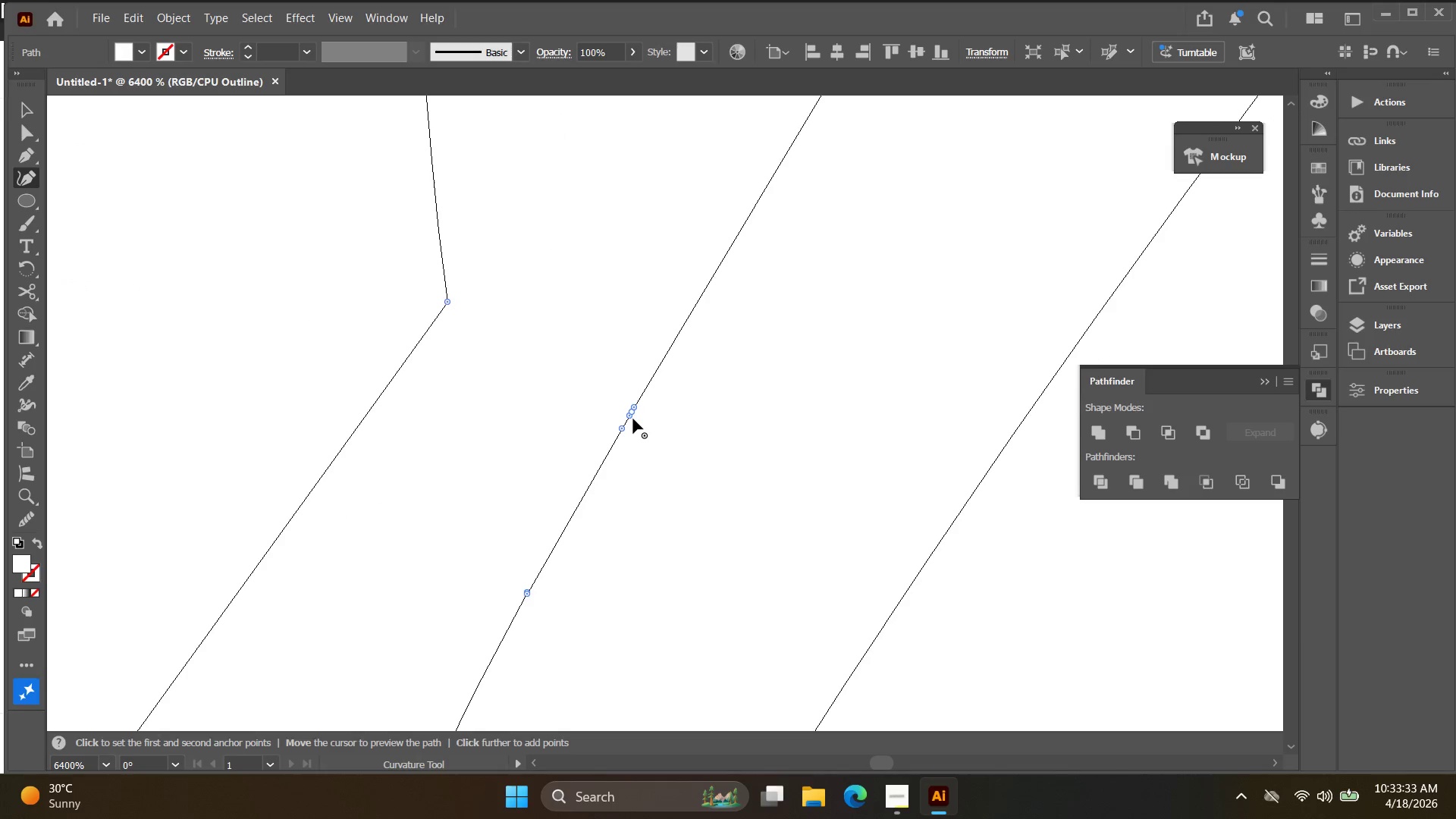 
left_click([632, 413])
 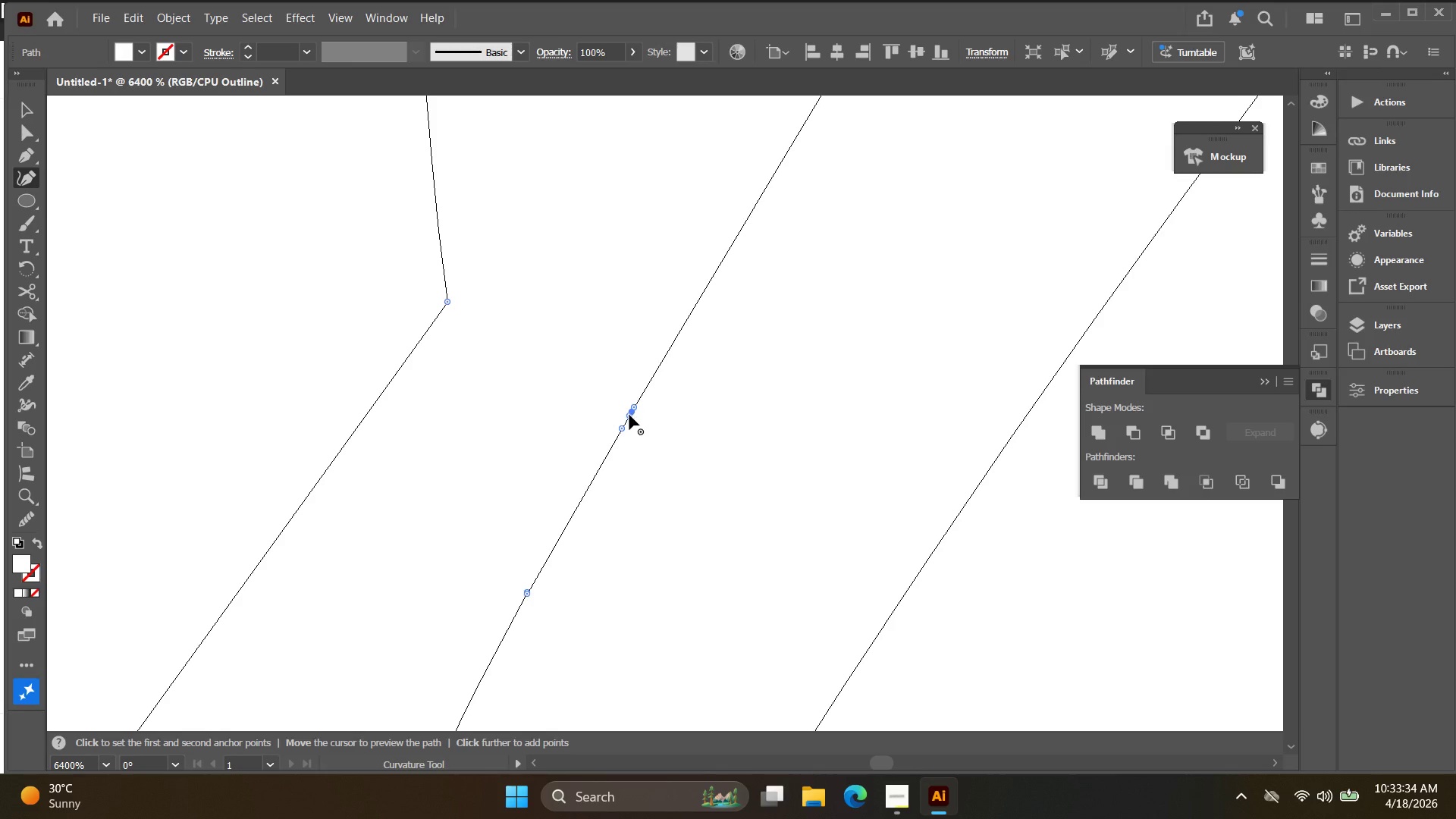 
key(Delete)
 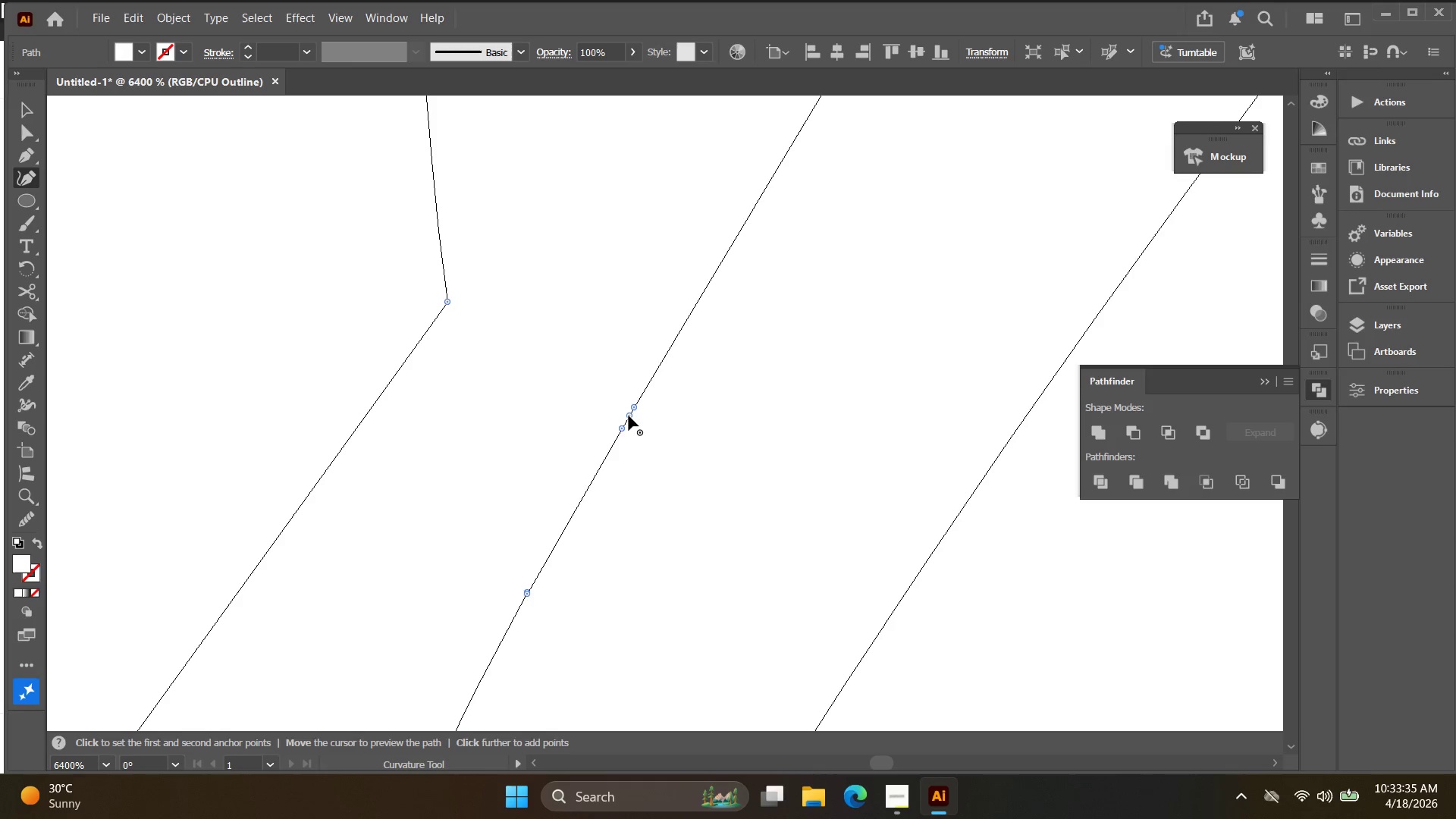 
left_click([628, 416])
 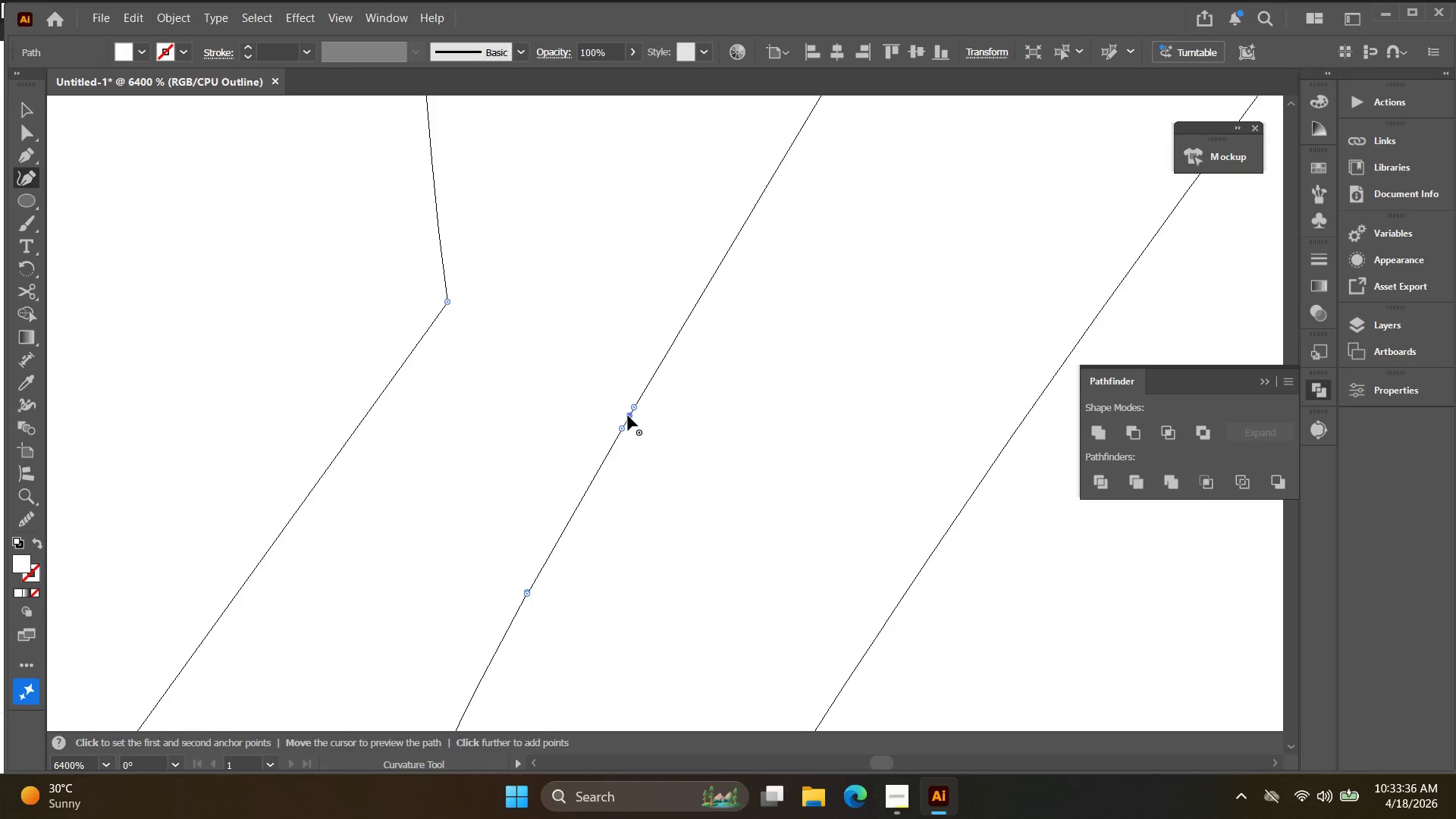 
key(Delete)
 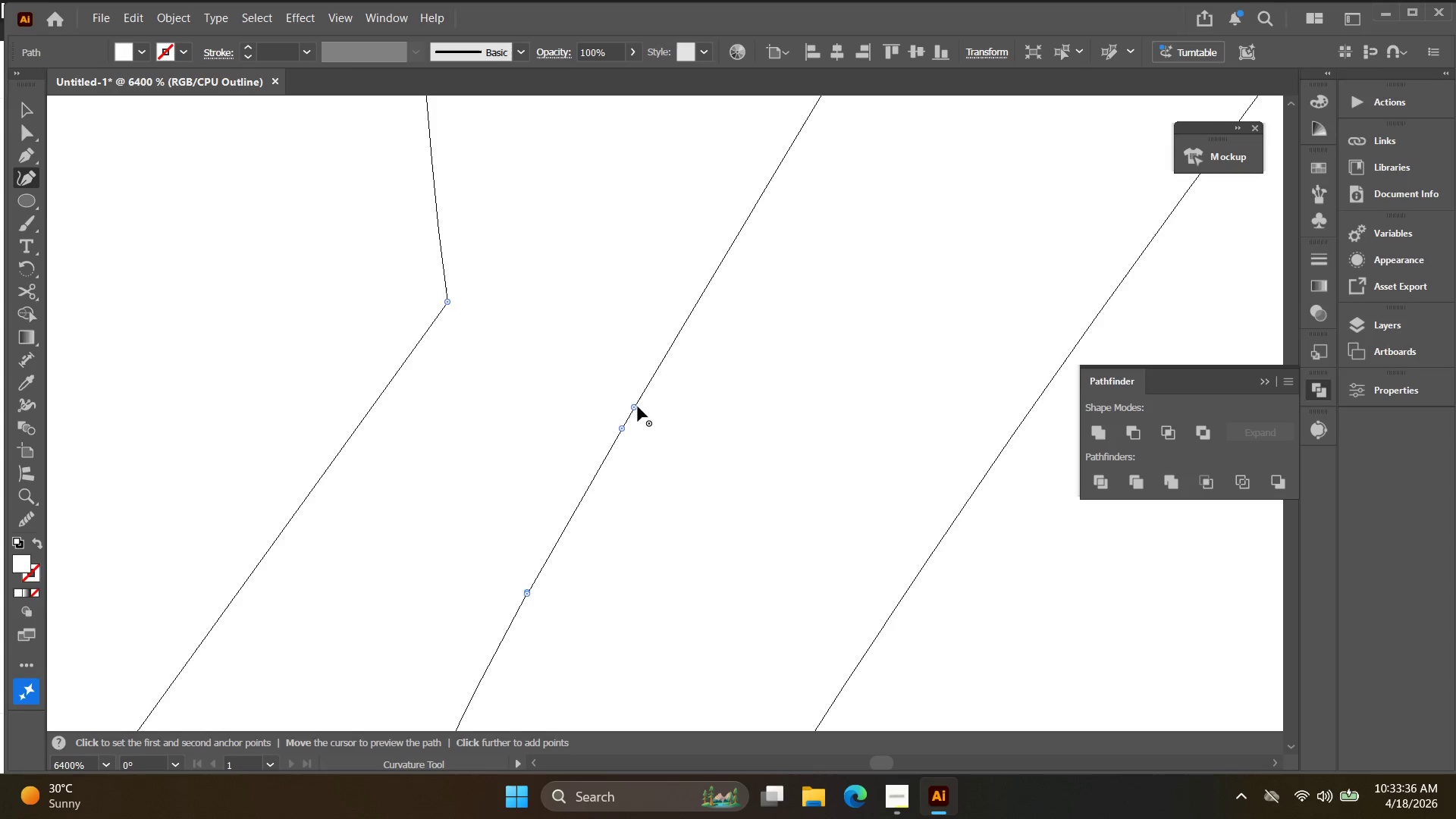 
left_click([637, 406])
 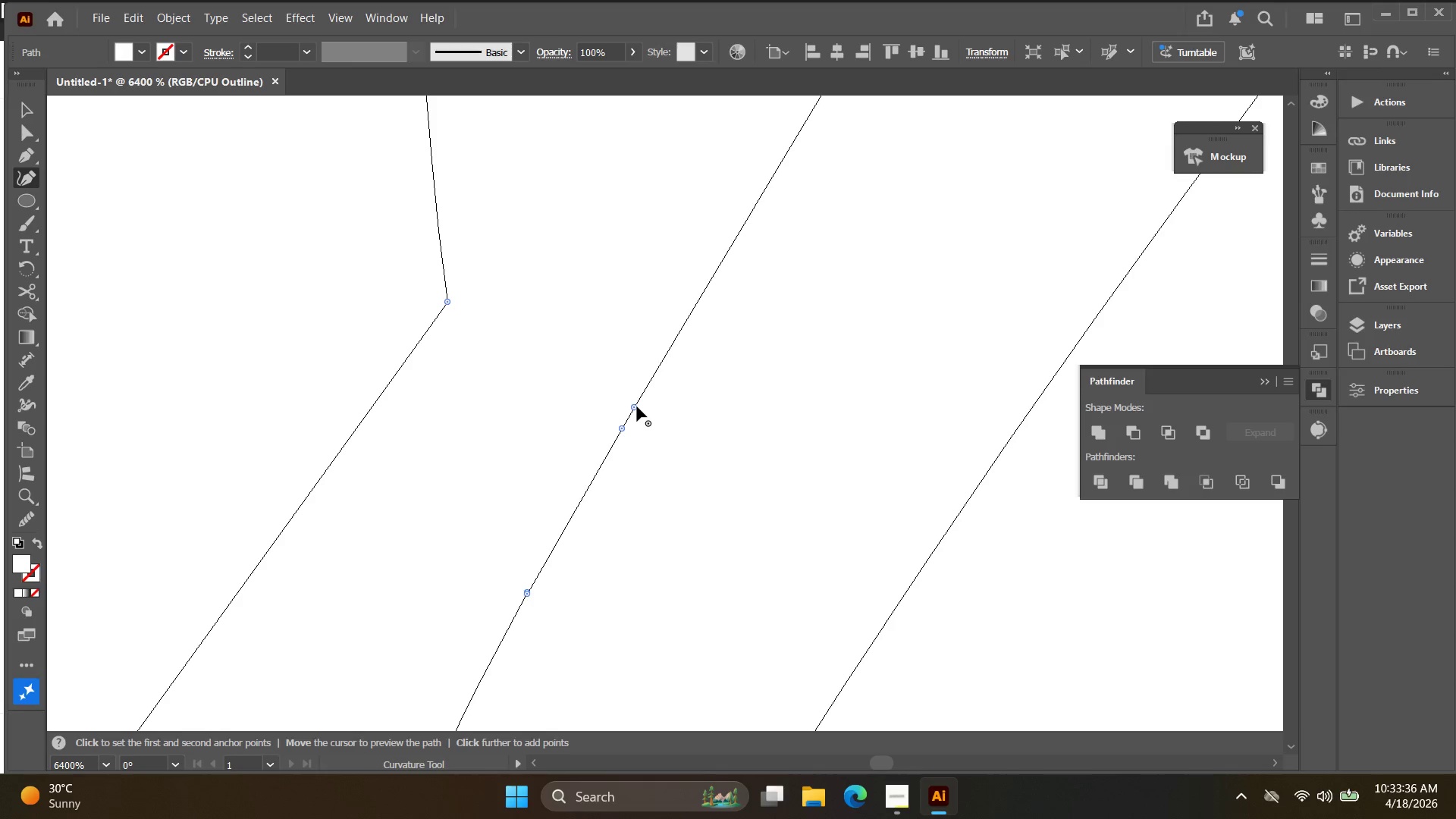 
key(Delete)
 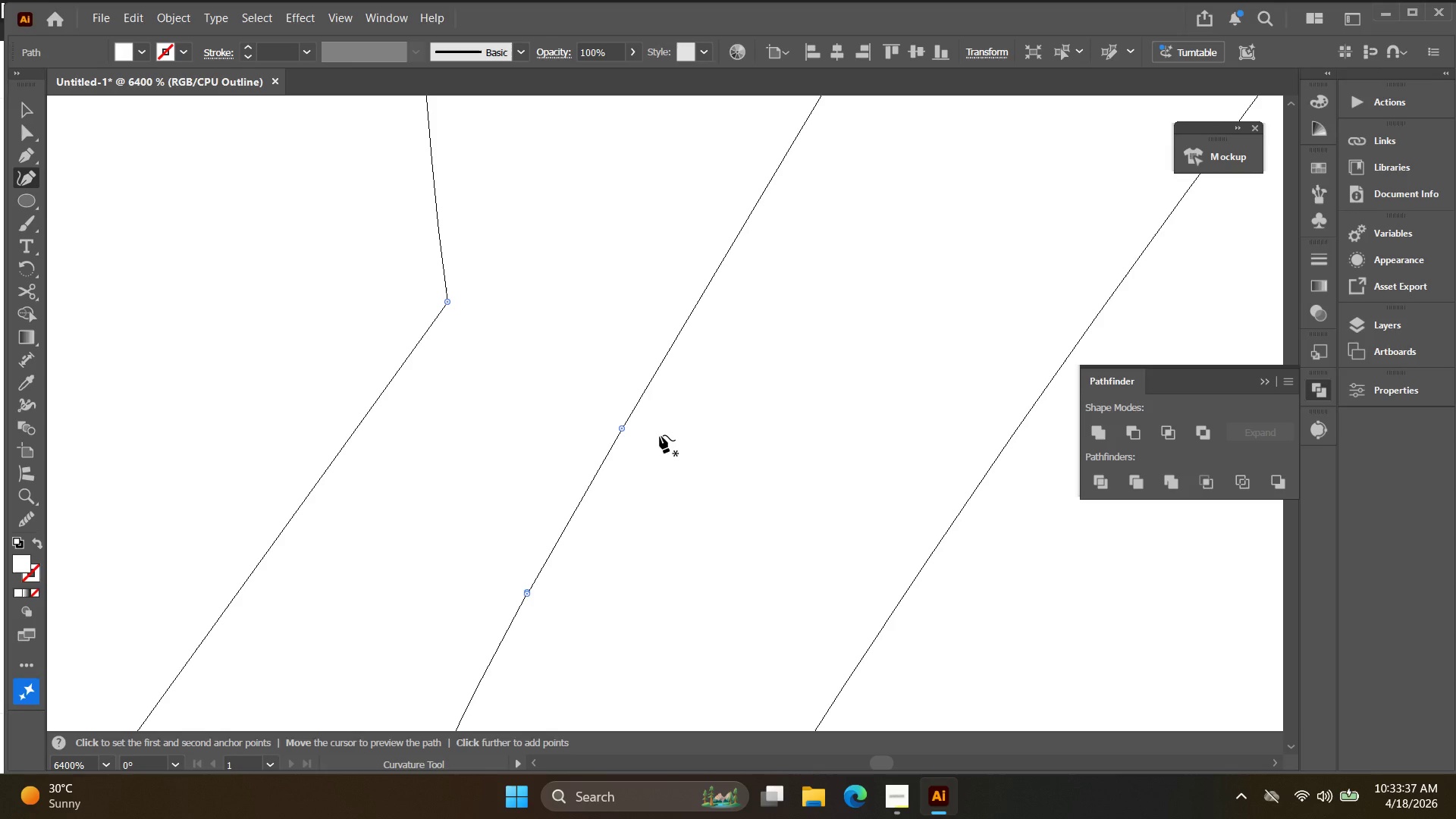 
key(Alt+AltLeft)
 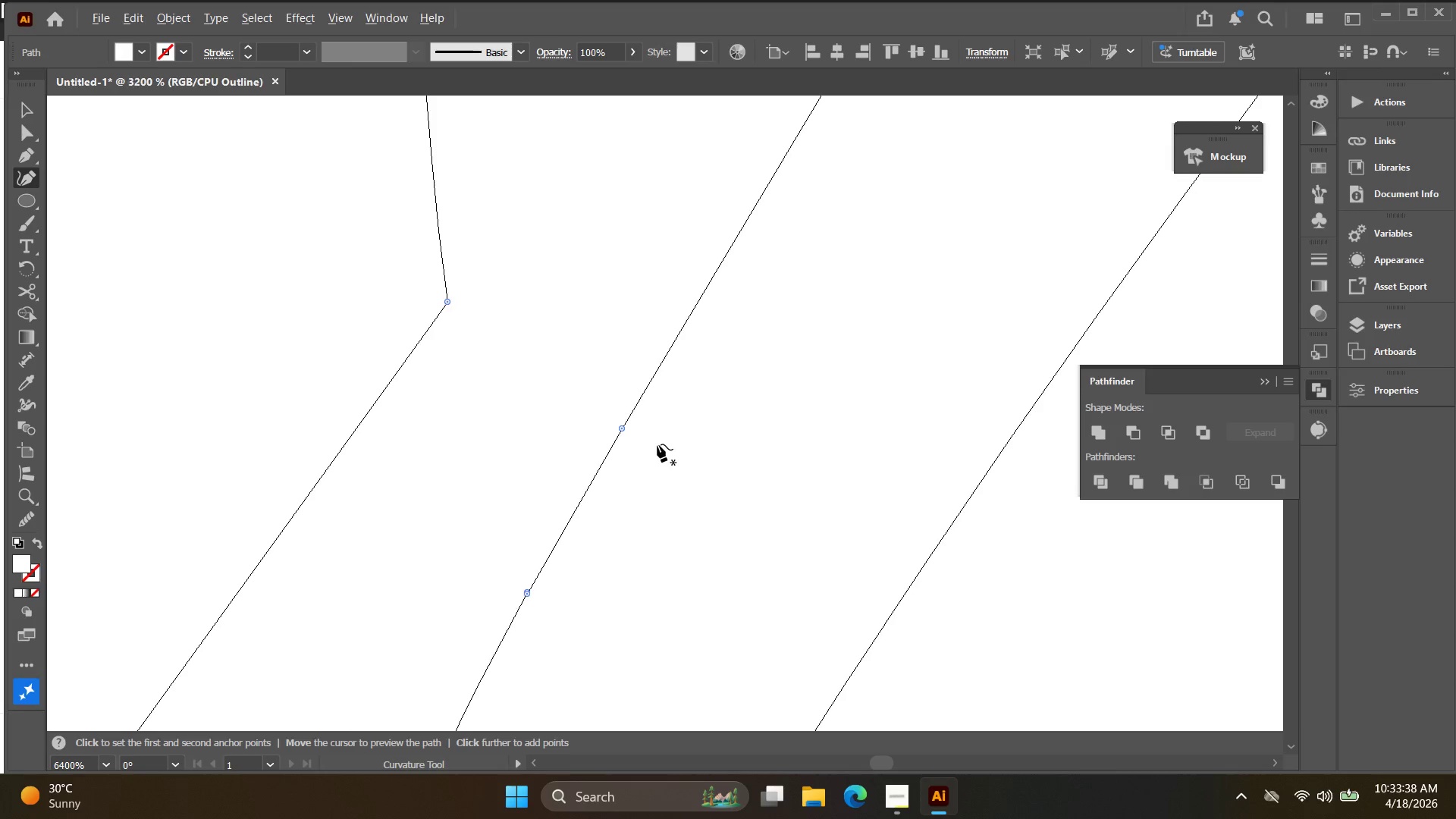 
hold_key(key=Space, duration=0.5)
 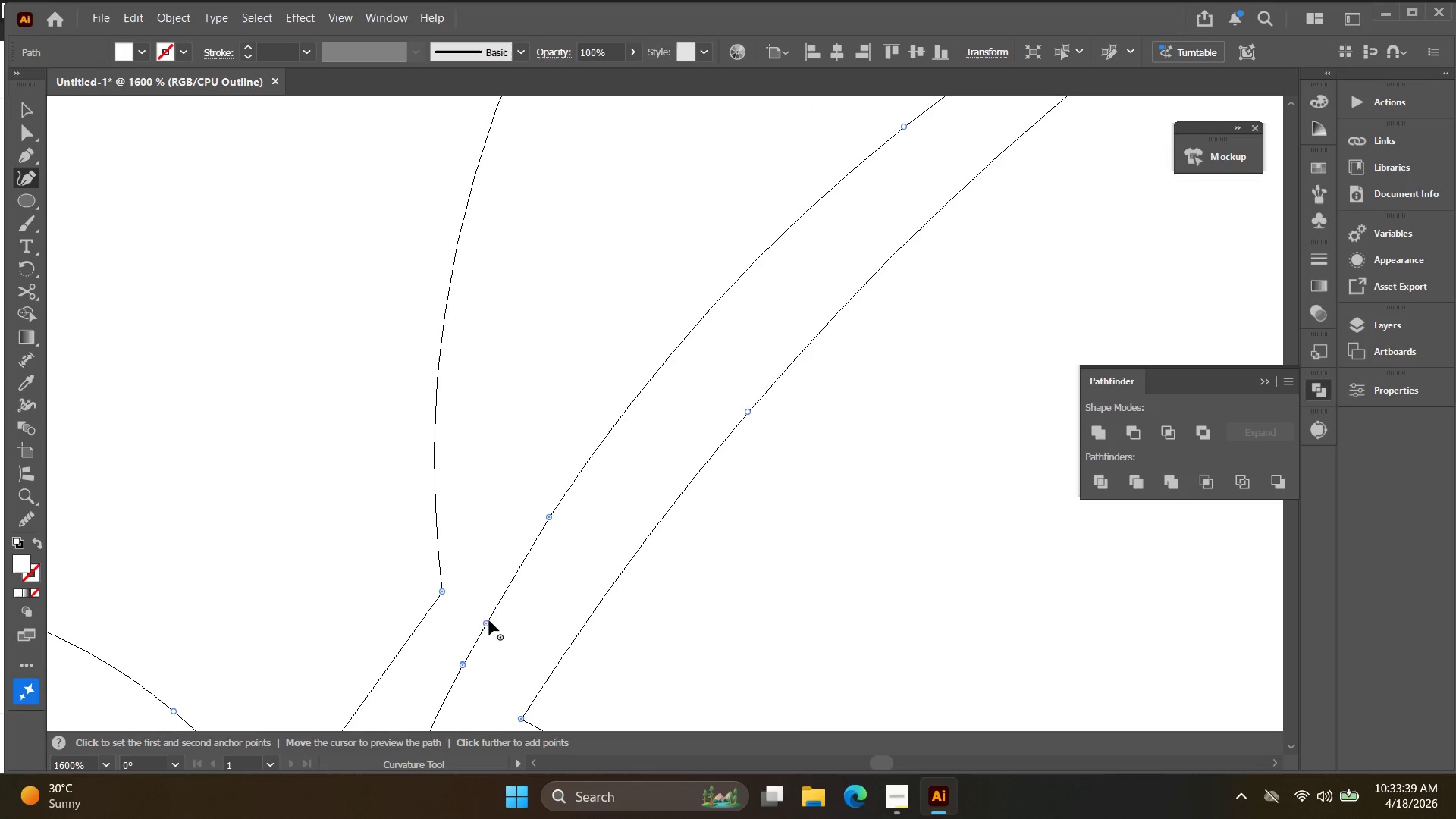 
scroll: coordinate [657, 444], scroll_direction: down, amount: 4.0
 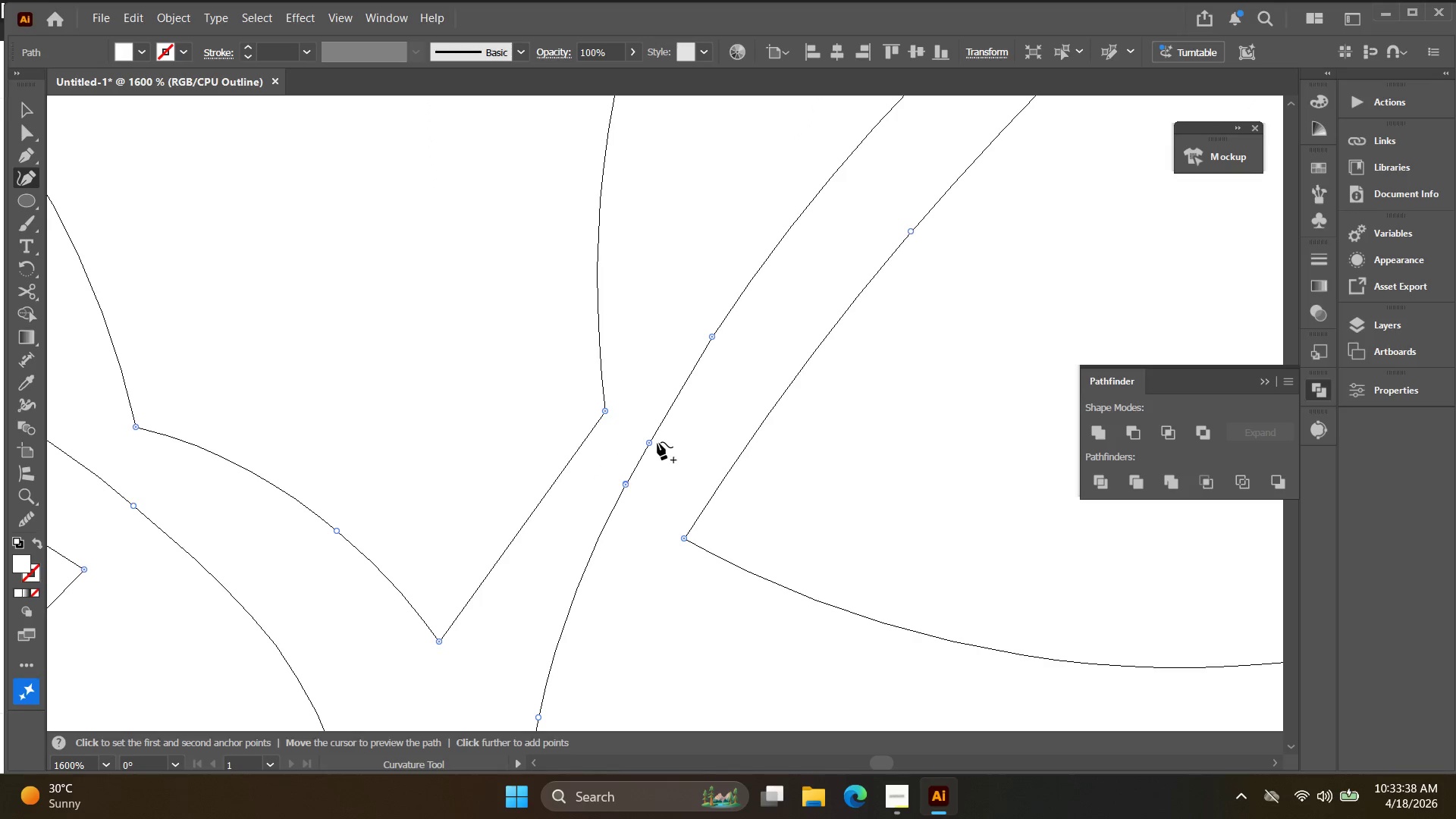 
left_click_drag(start_coordinate=[665, 425], to_coordinate=[502, 605])
 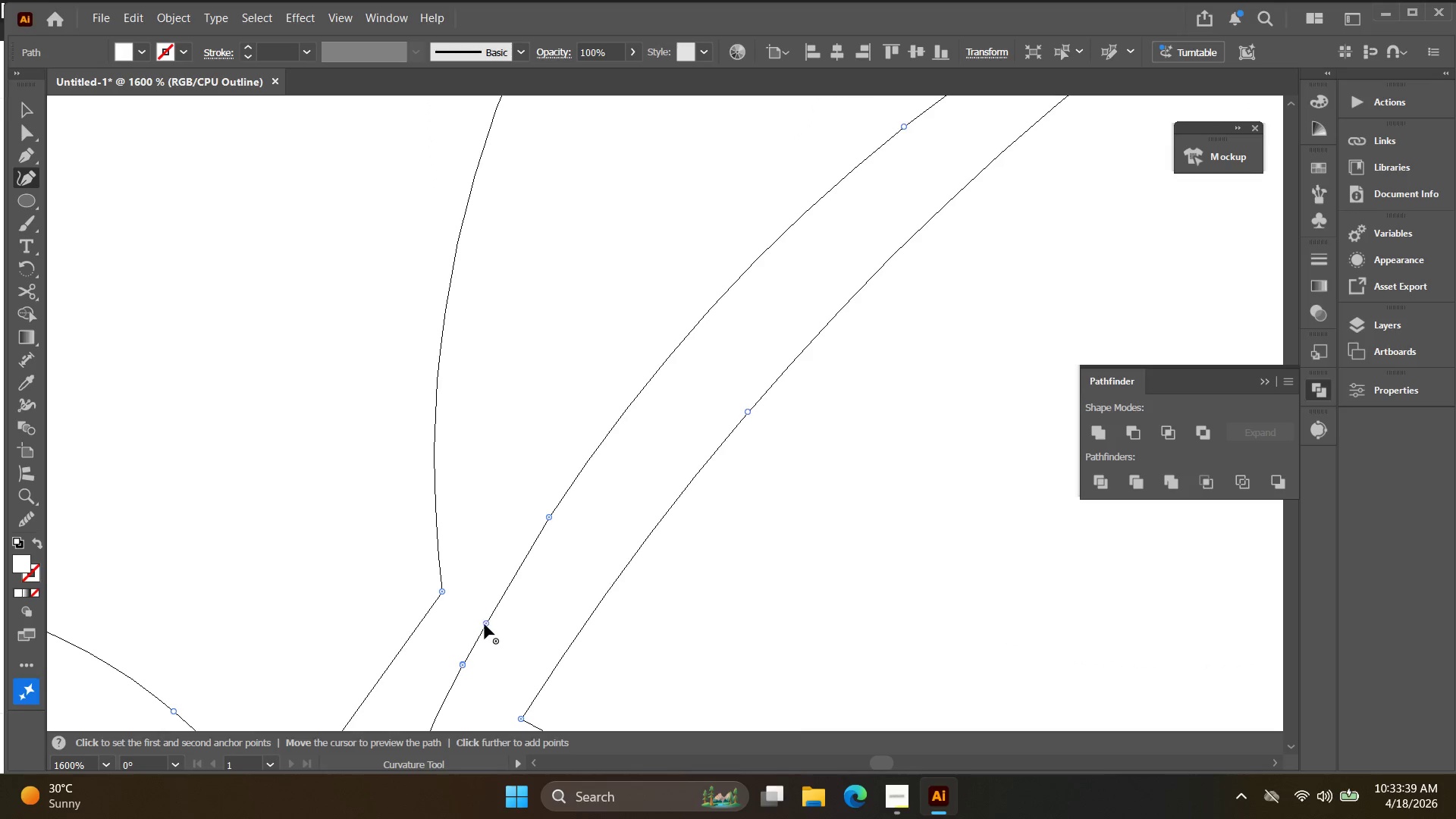 
left_click([485, 625])
 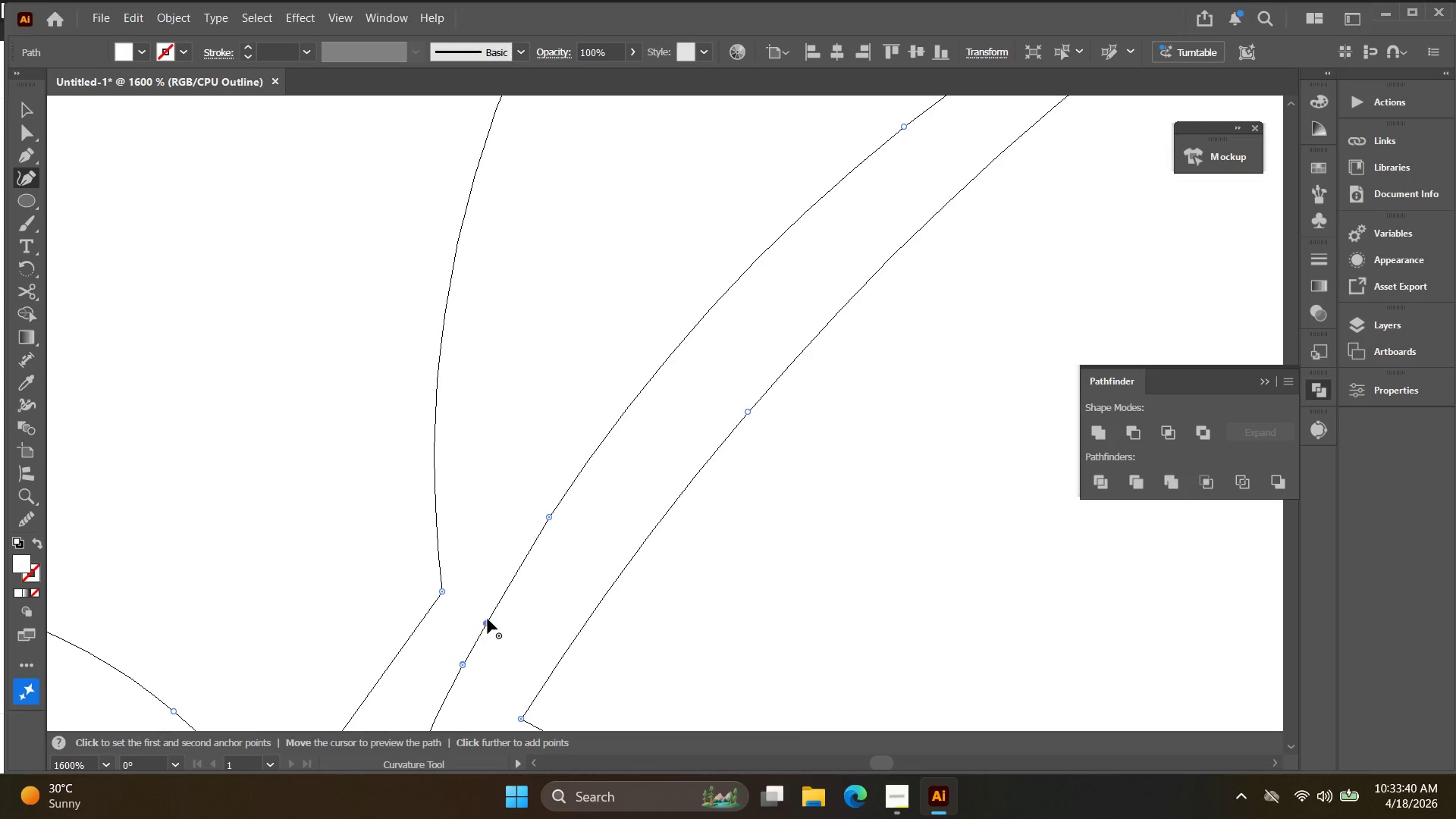 
key(Delete)
 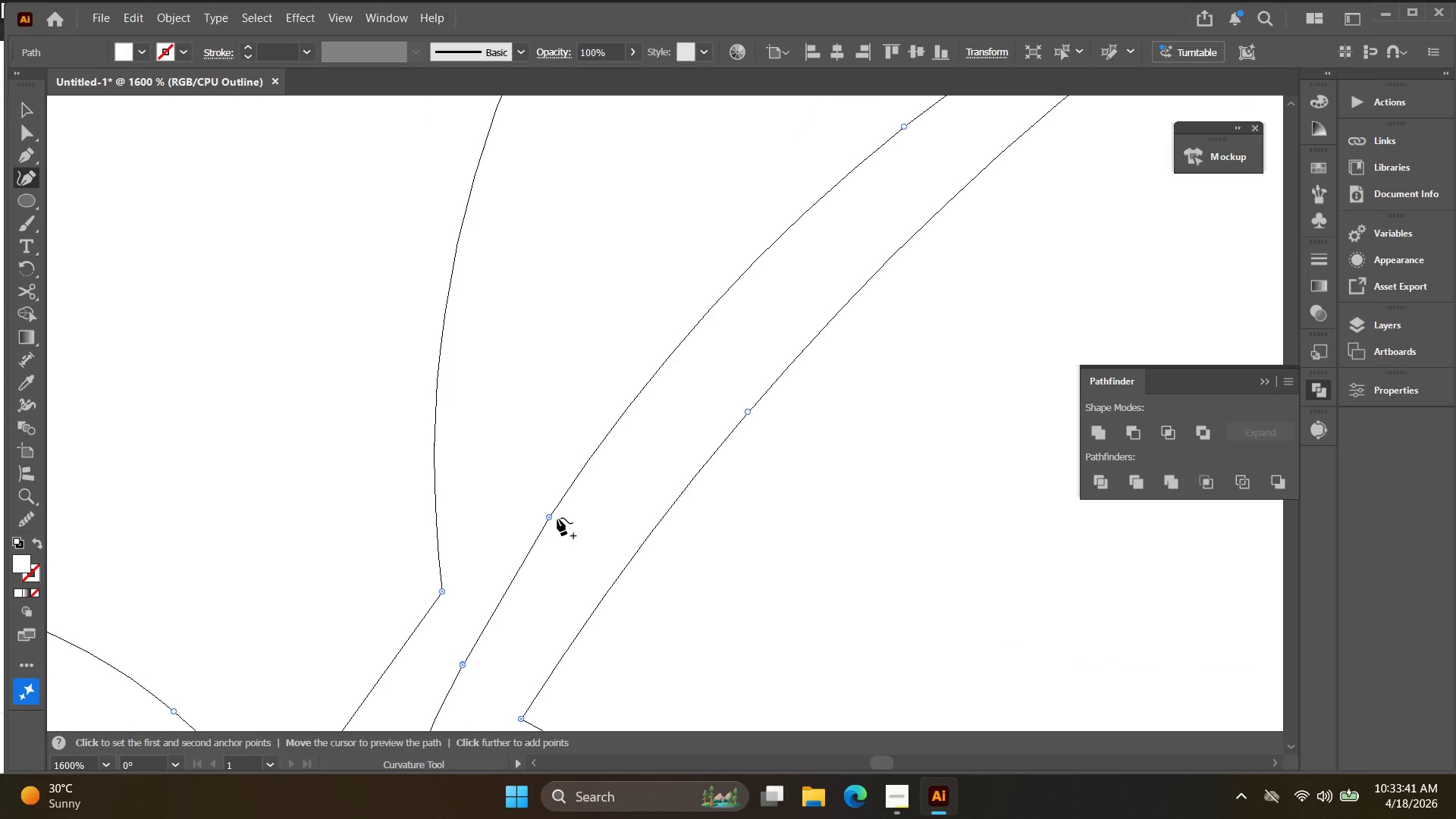 
key(Alt+AltLeft)
 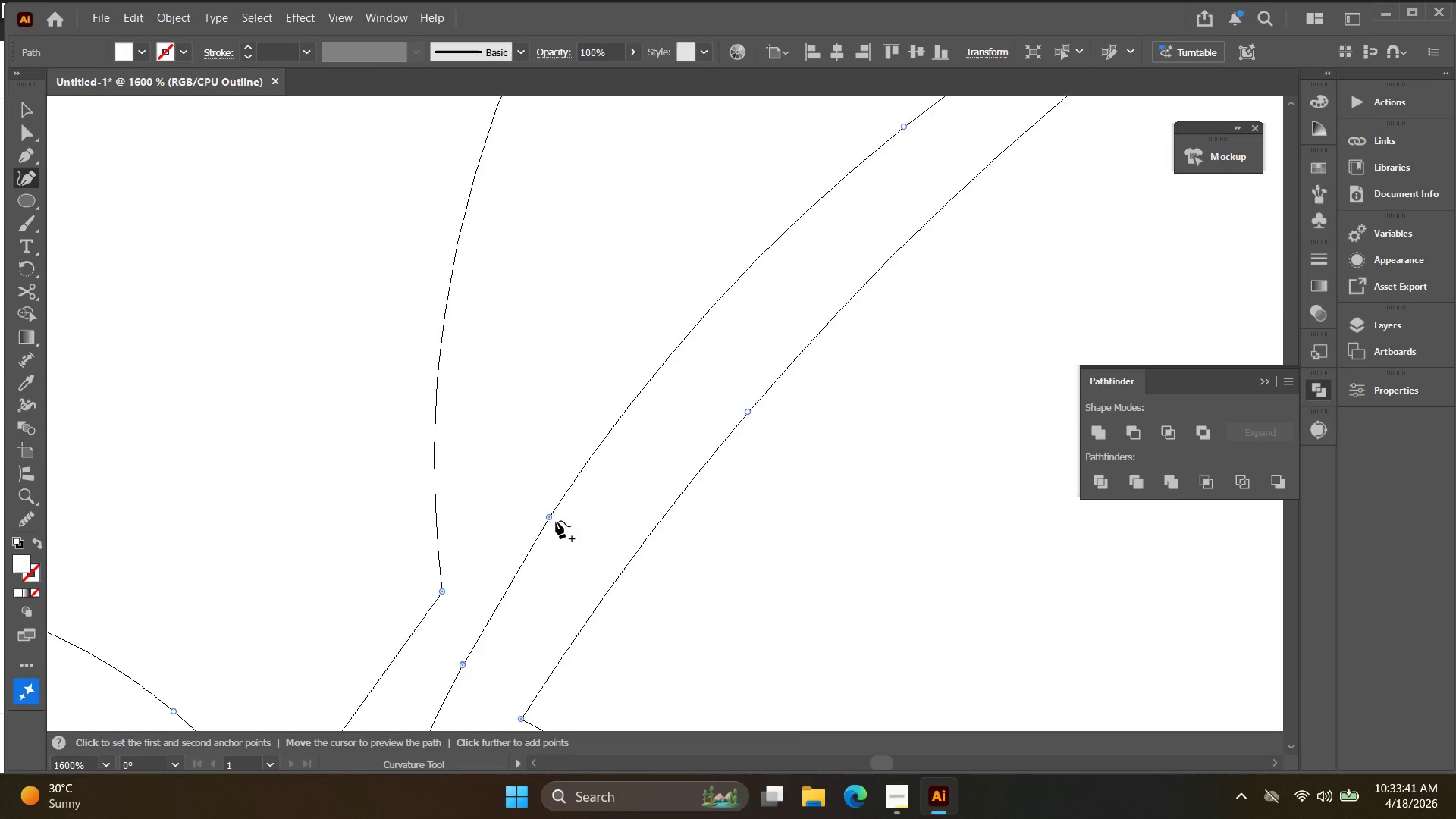 
hold_key(key=Space, duration=0.5)
 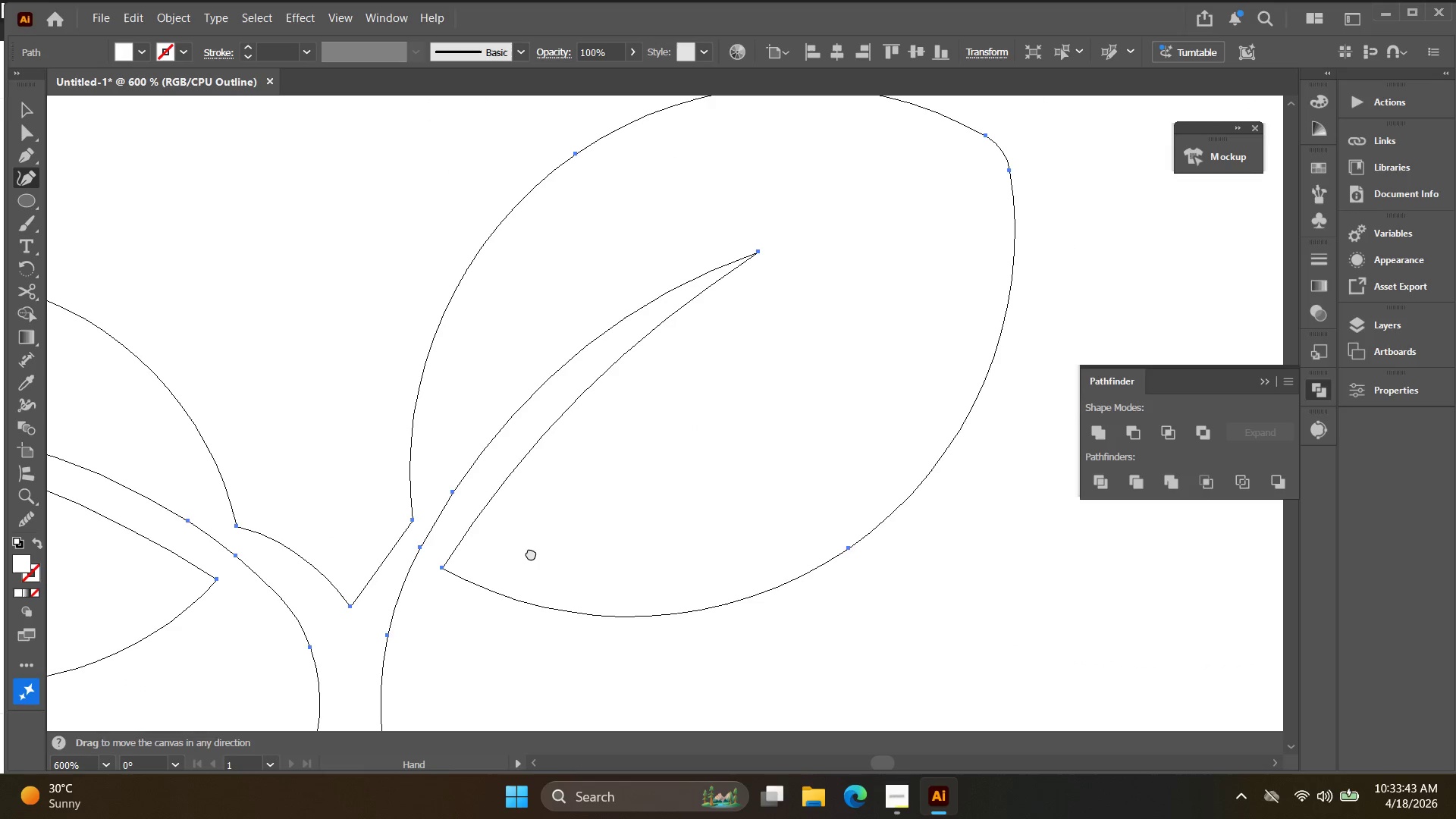 
left_click_drag(start_coordinate=[569, 516], to_coordinate=[529, 526])
 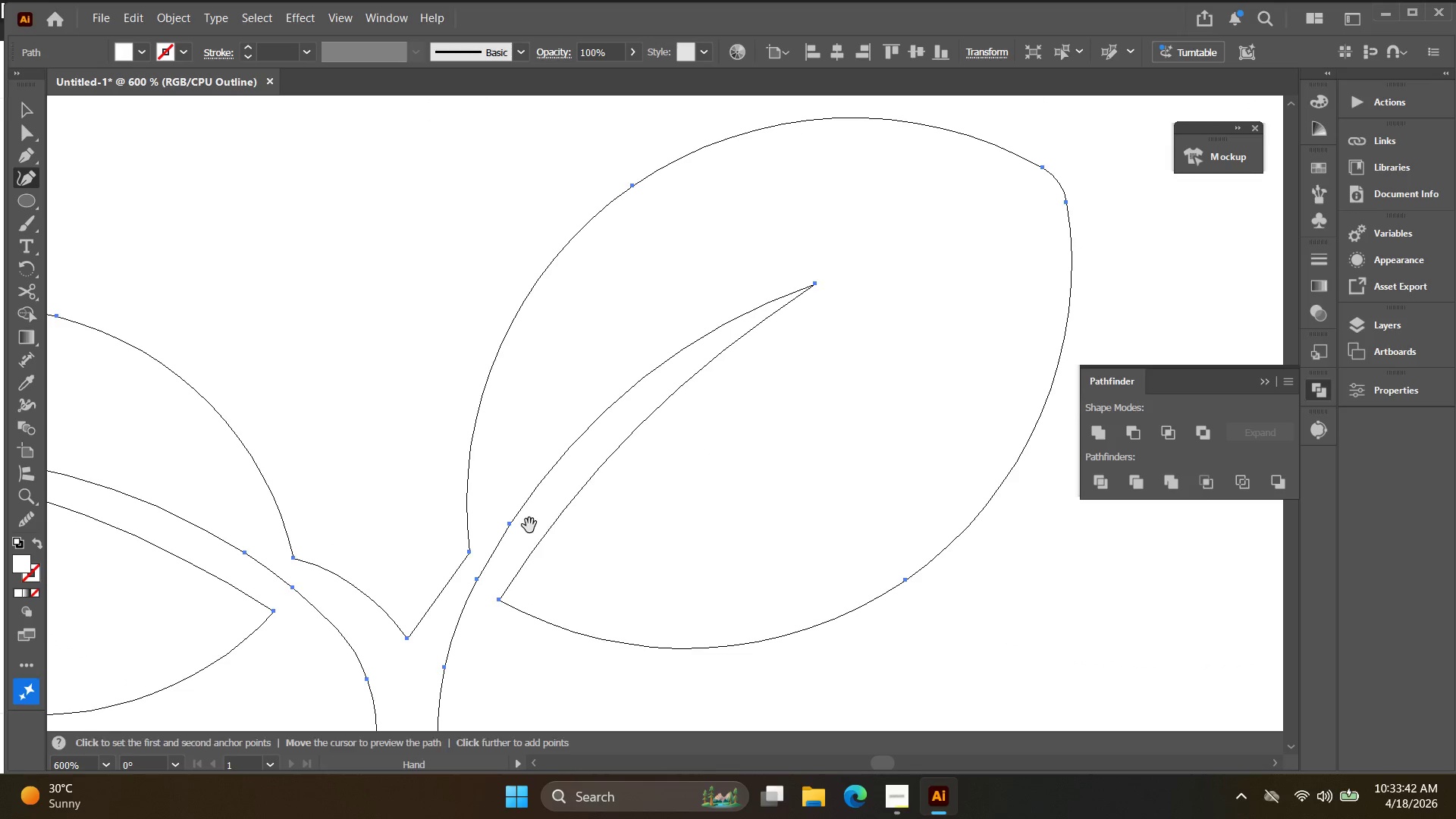 
scroll: coordinate [554, 522], scroll_direction: down, amount: 3.0
 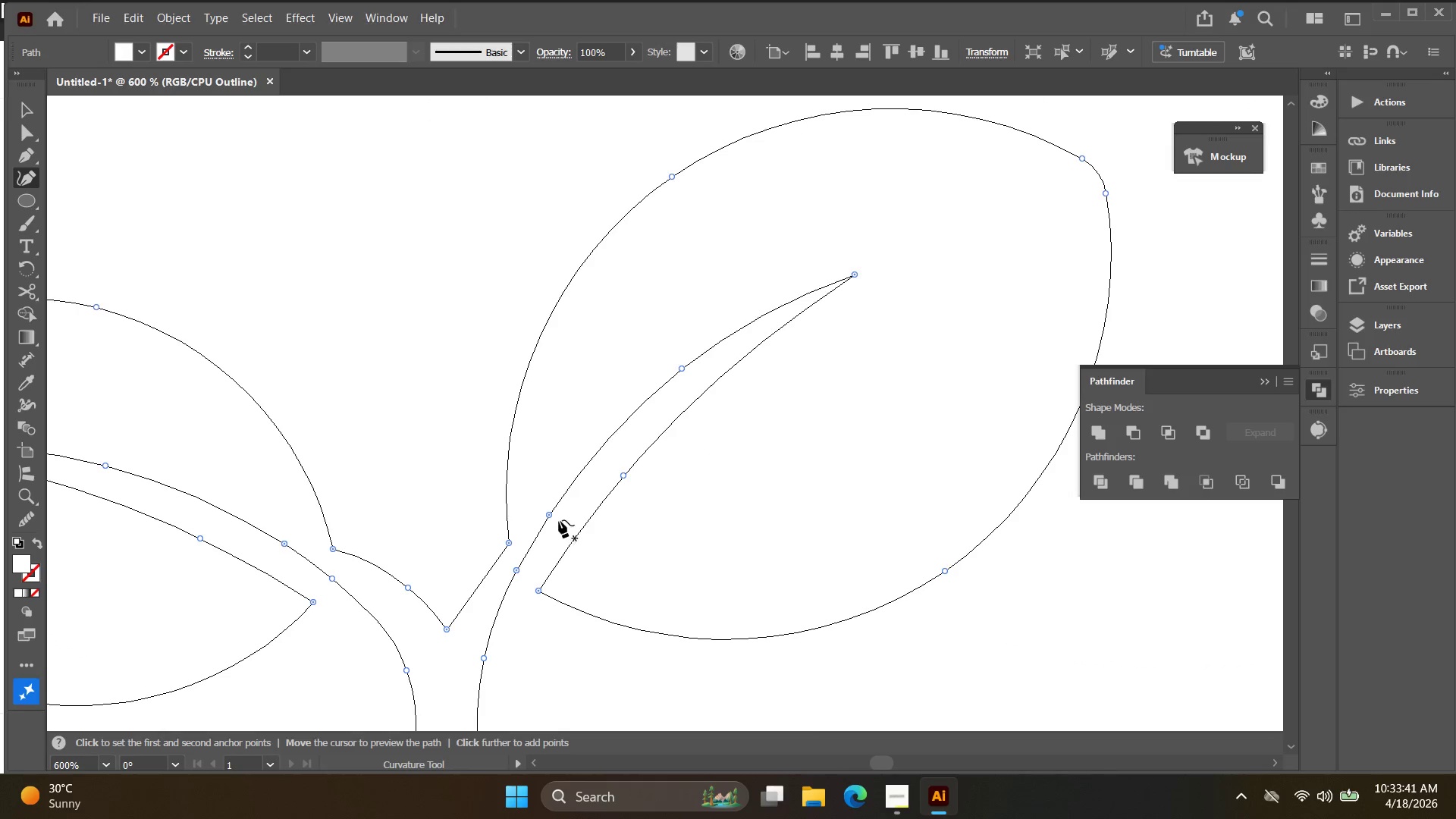 
hold_key(key=Space, duration=1.51)
 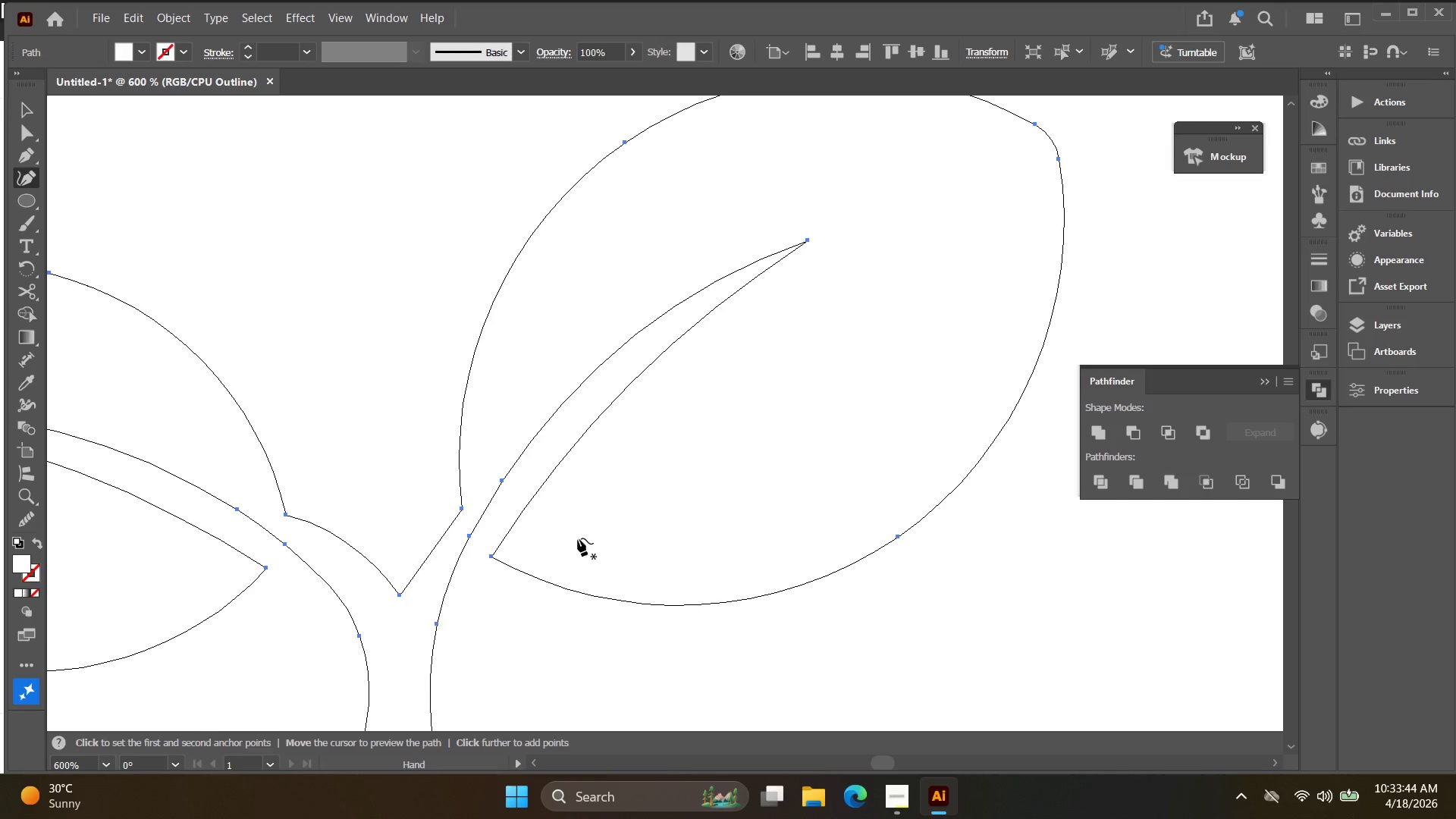 
left_click_drag(start_coordinate=[589, 585], to_coordinate=[582, 542])
 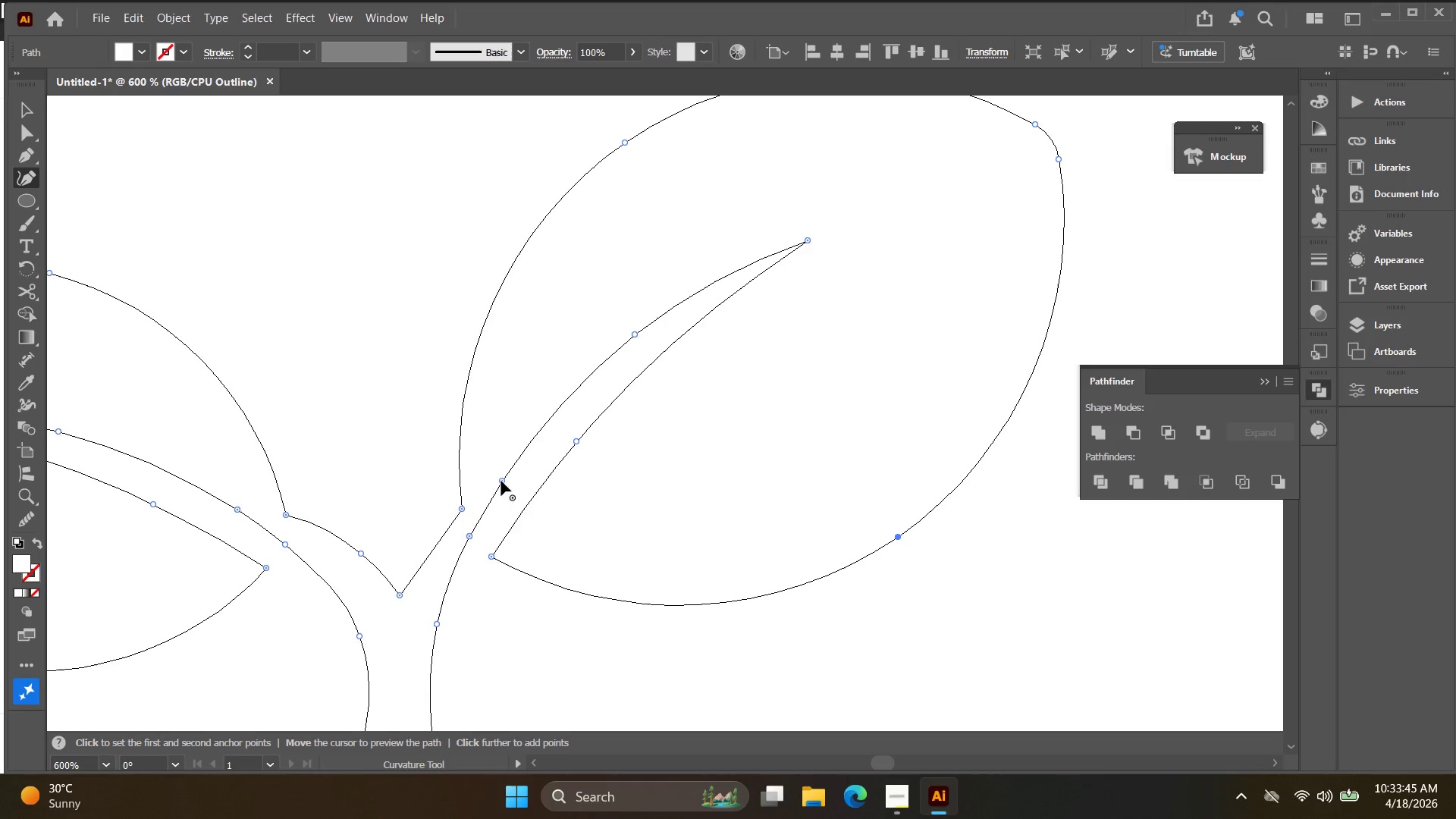 
hold_key(key=Space, duration=0.53)
 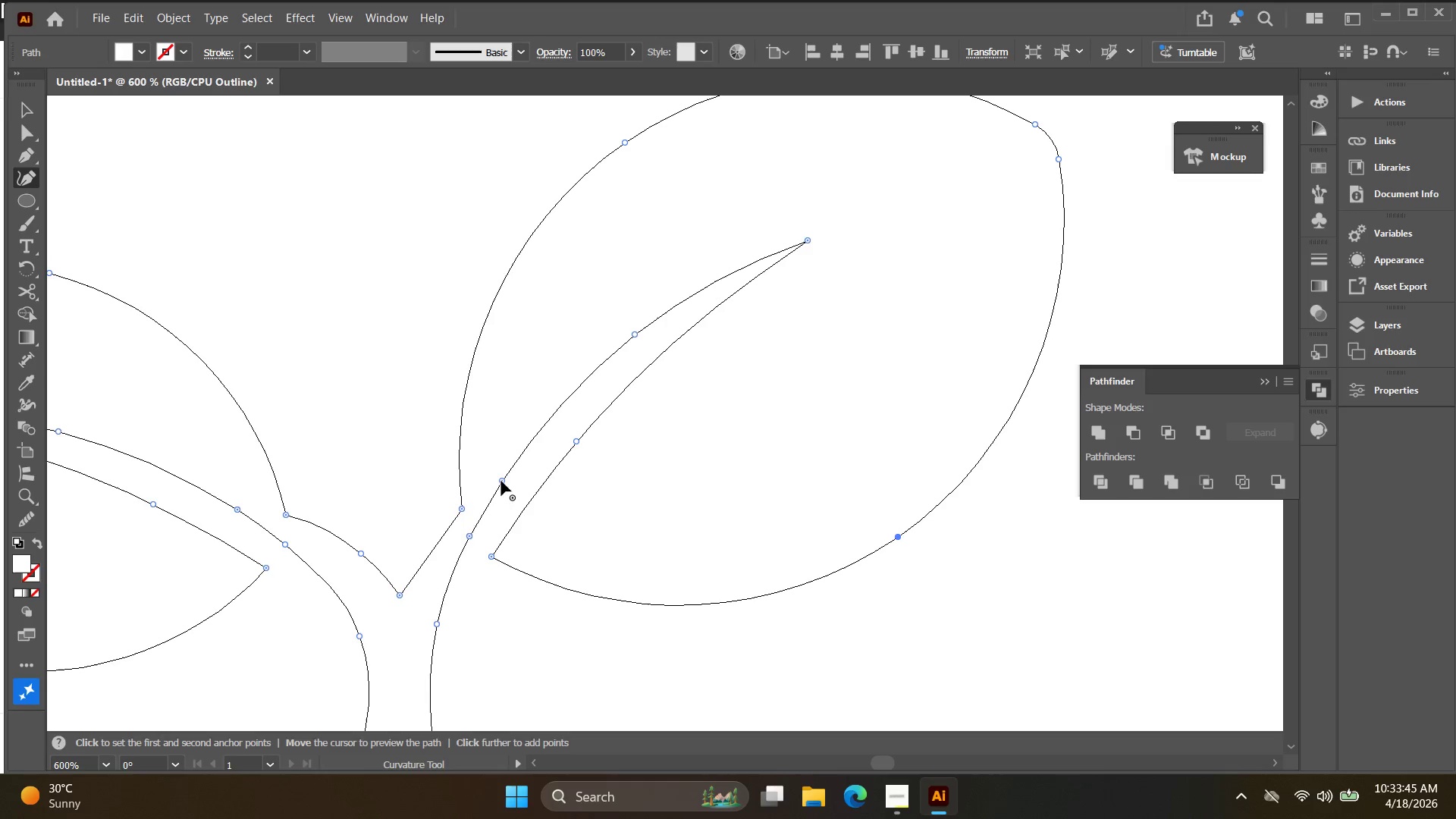 
hold_key(key=Space, duration=8.33)
 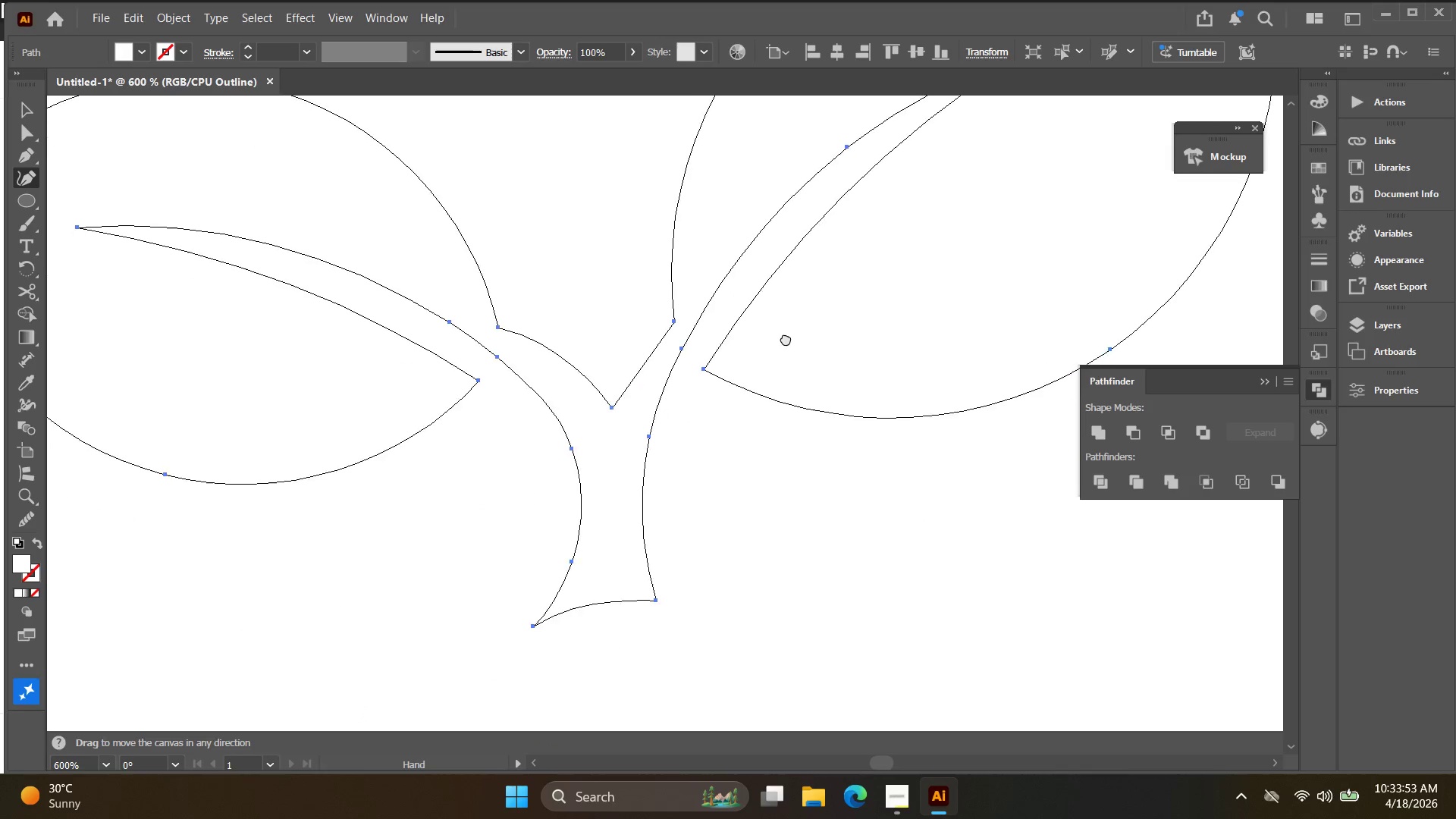 
left_click([503, 485])
 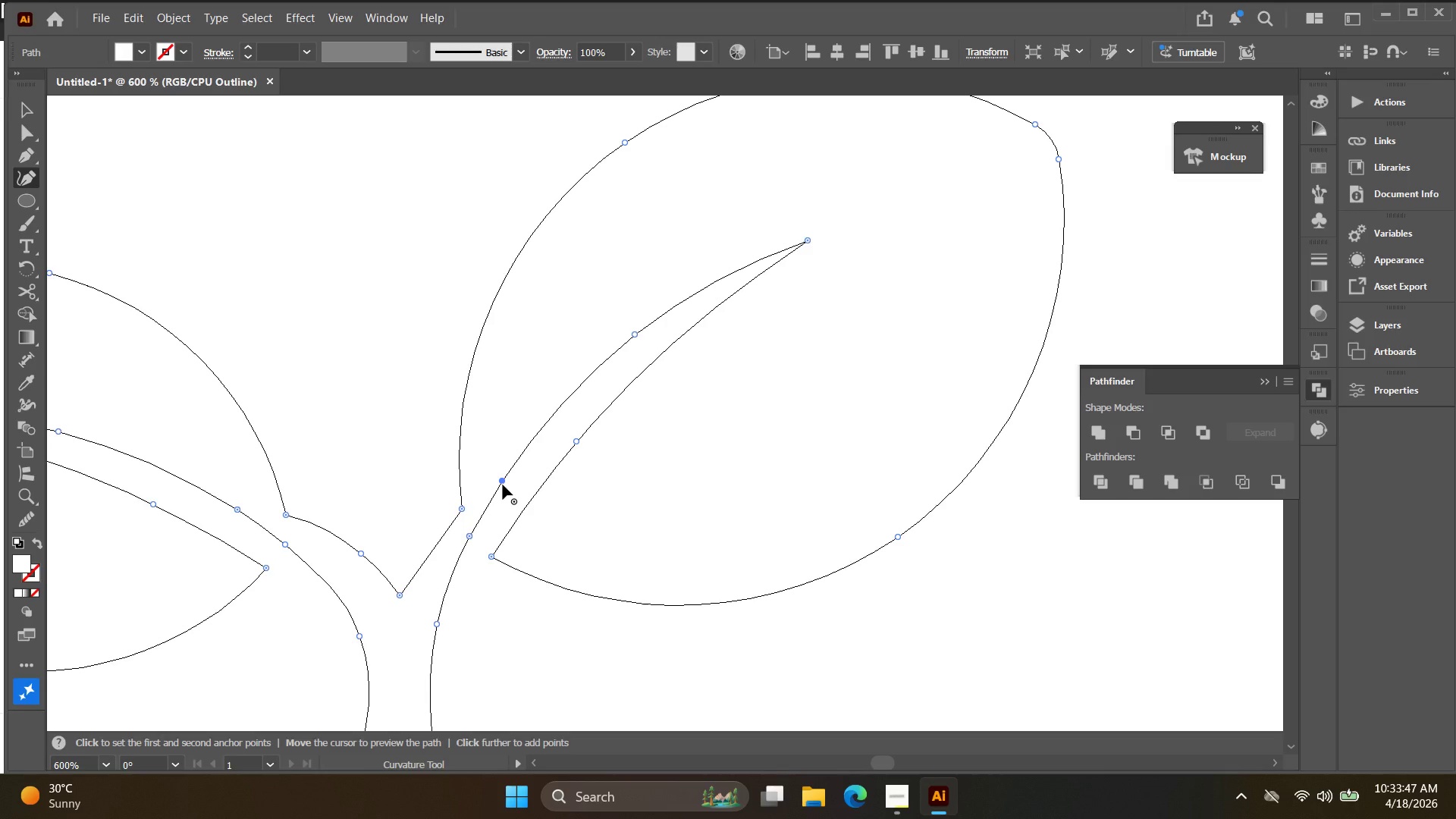 
key(Delete)
 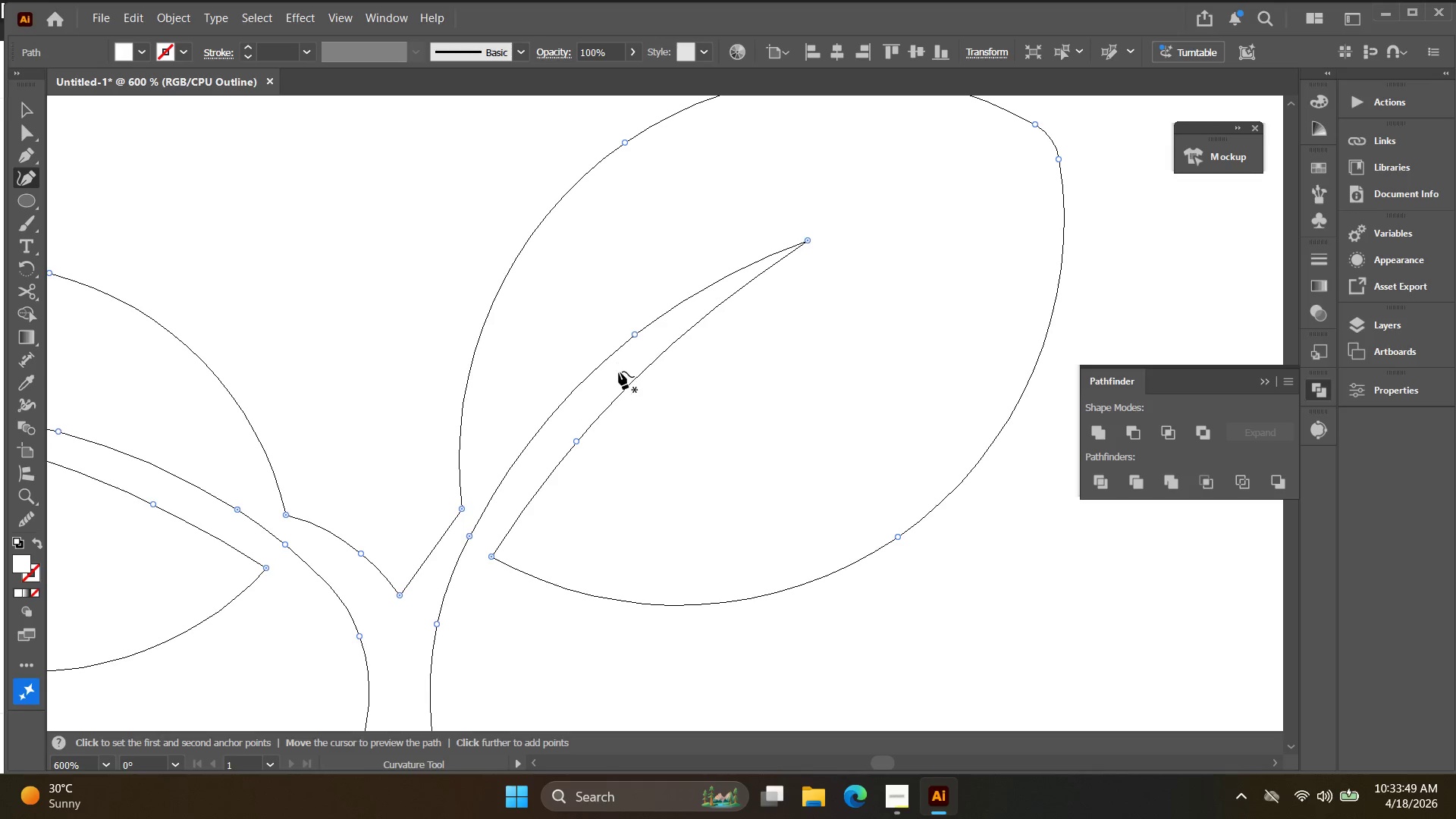 
left_click([636, 334])
 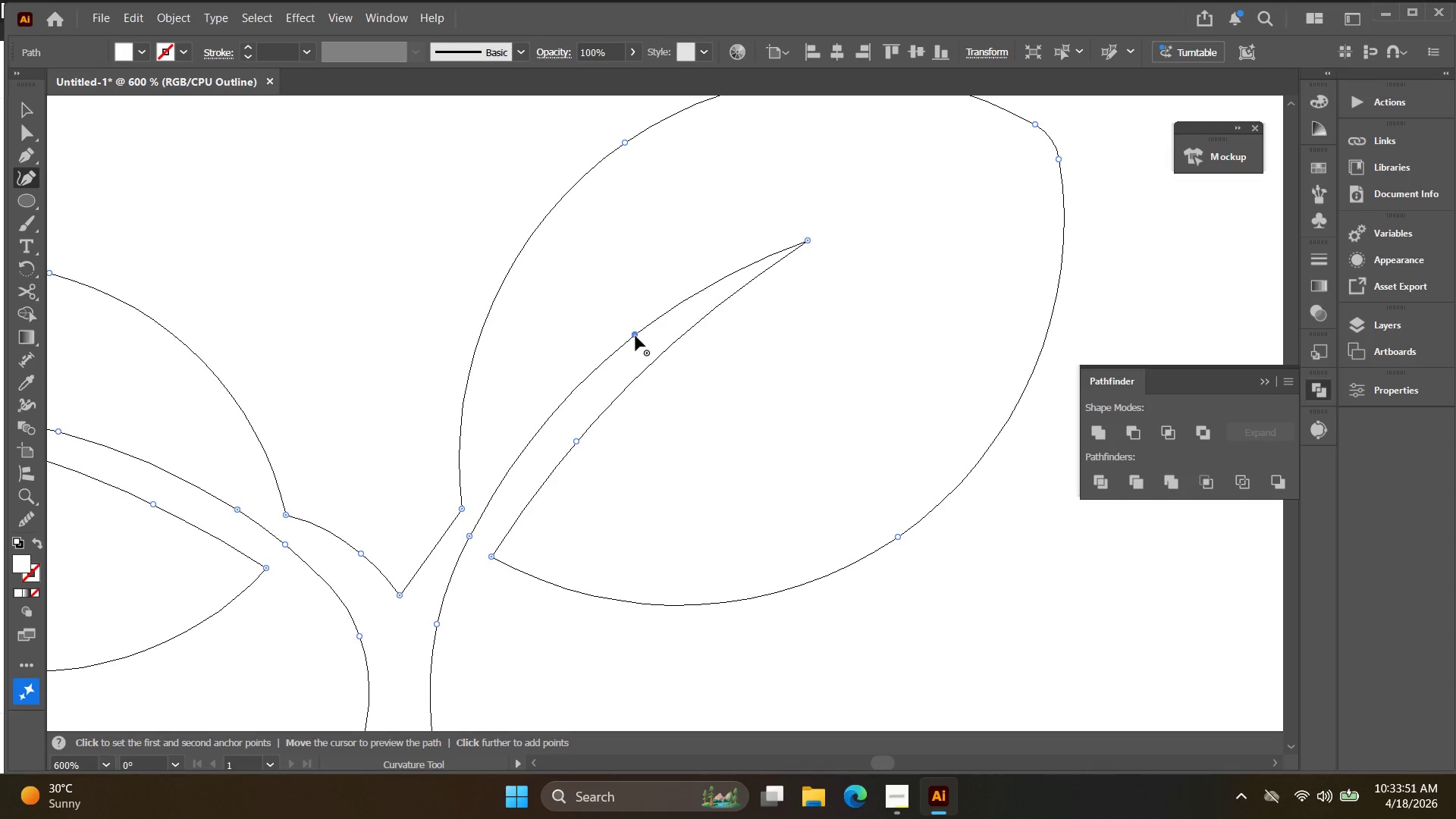 
key(Delete)
 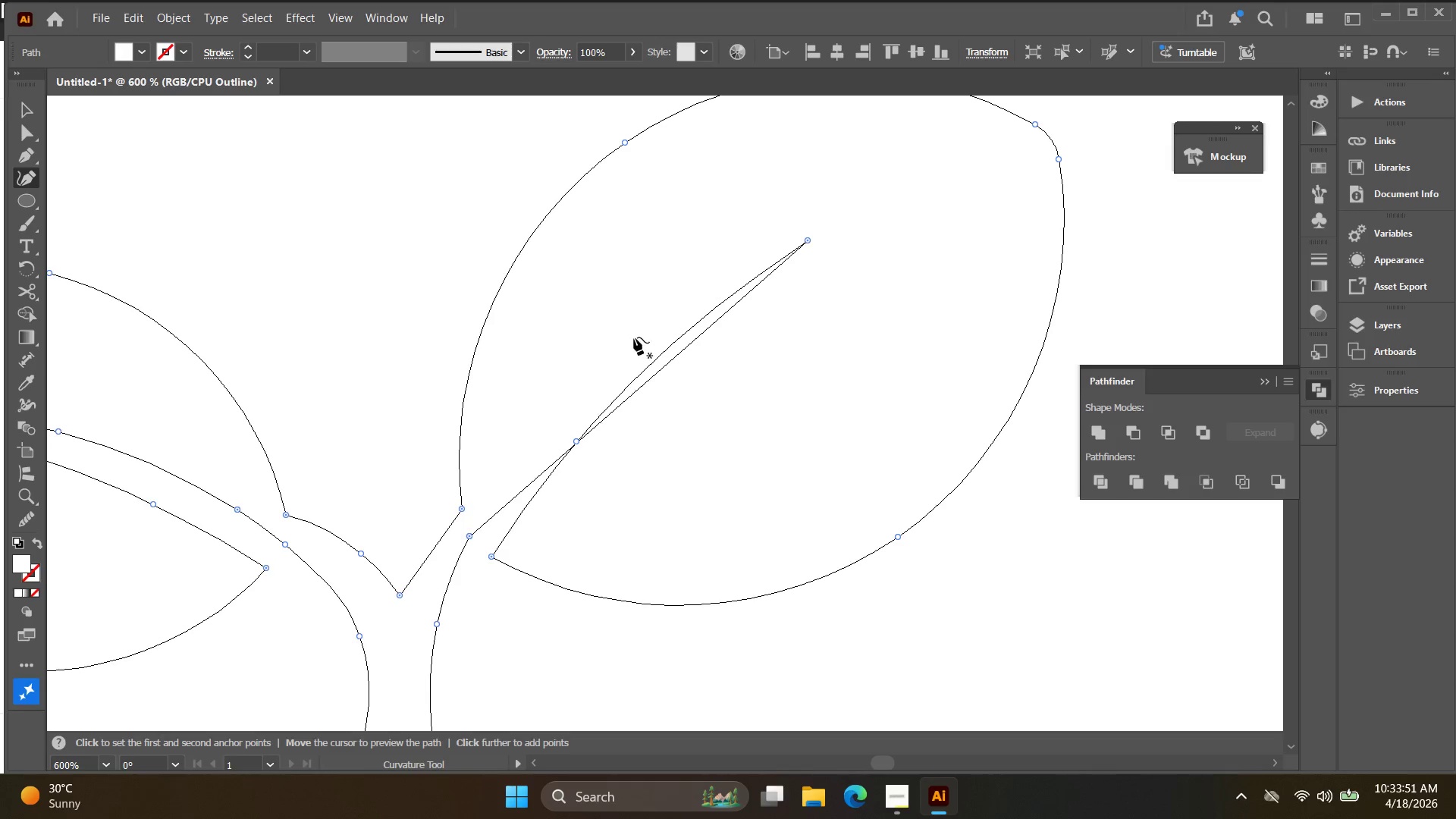 
key(Control+Z)
 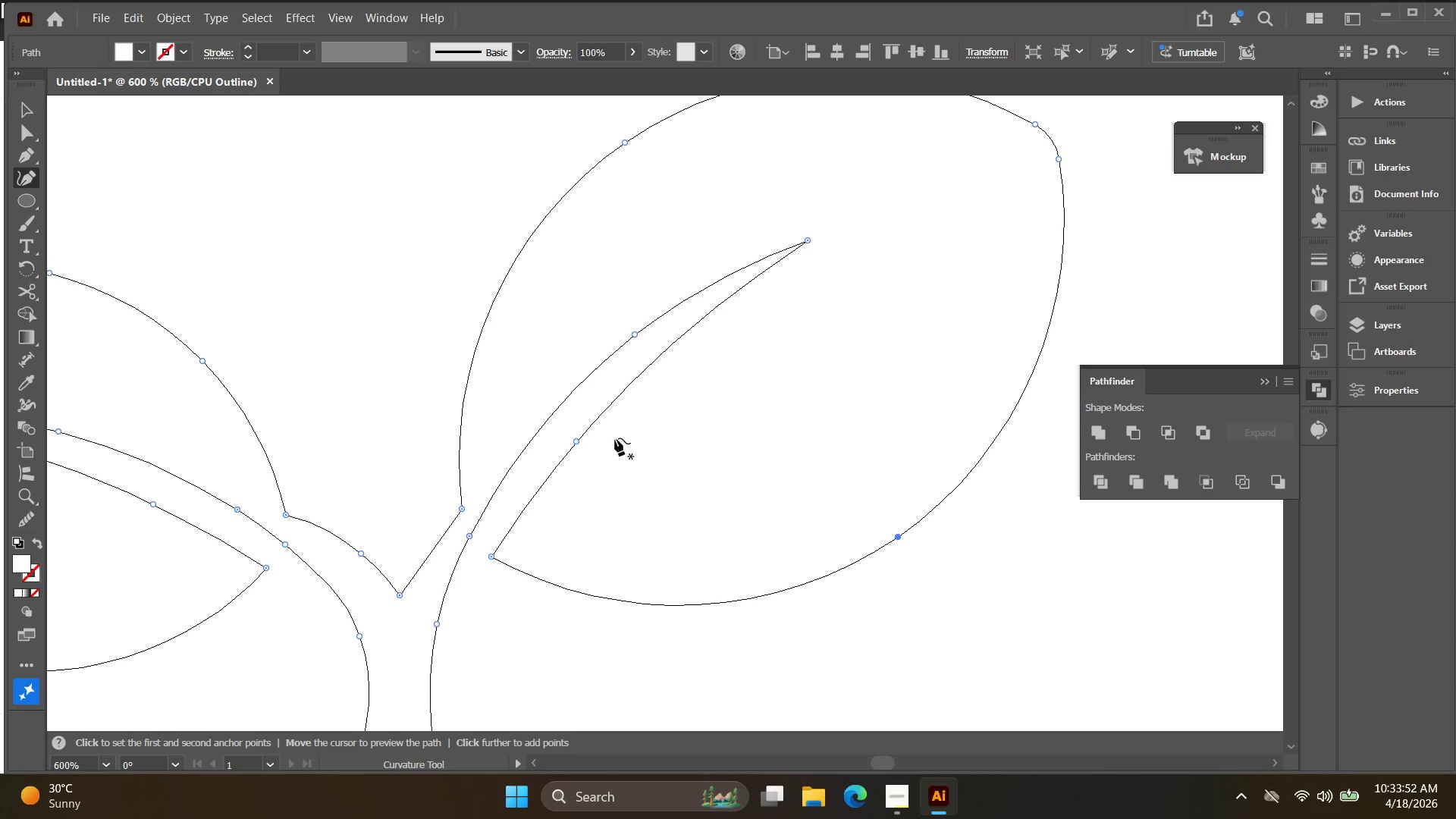 
hold_key(key=Space, duration=0.94)
 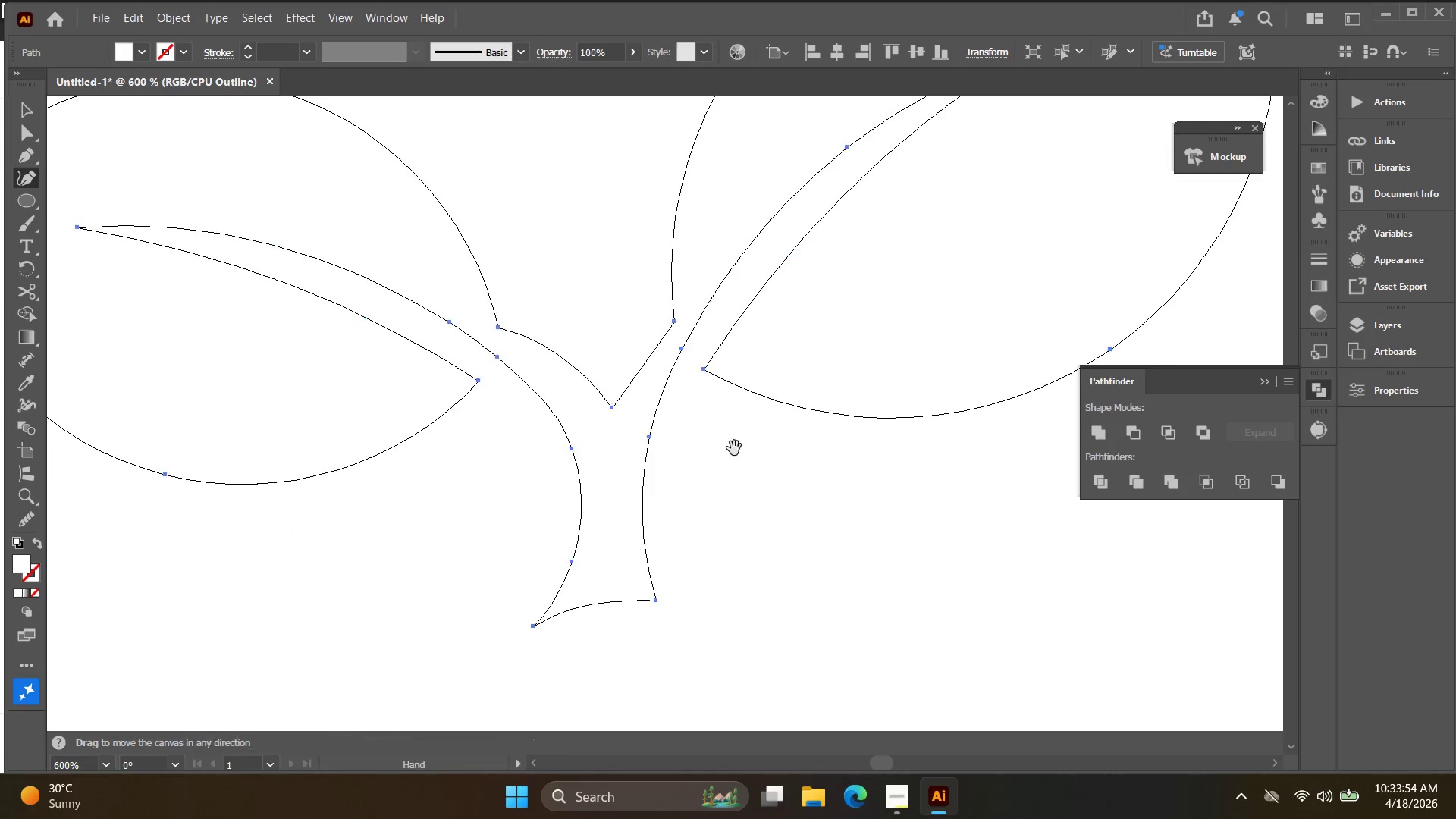 
left_click_drag(start_coordinate=[573, 526], to_coordinate=[786, 338])
 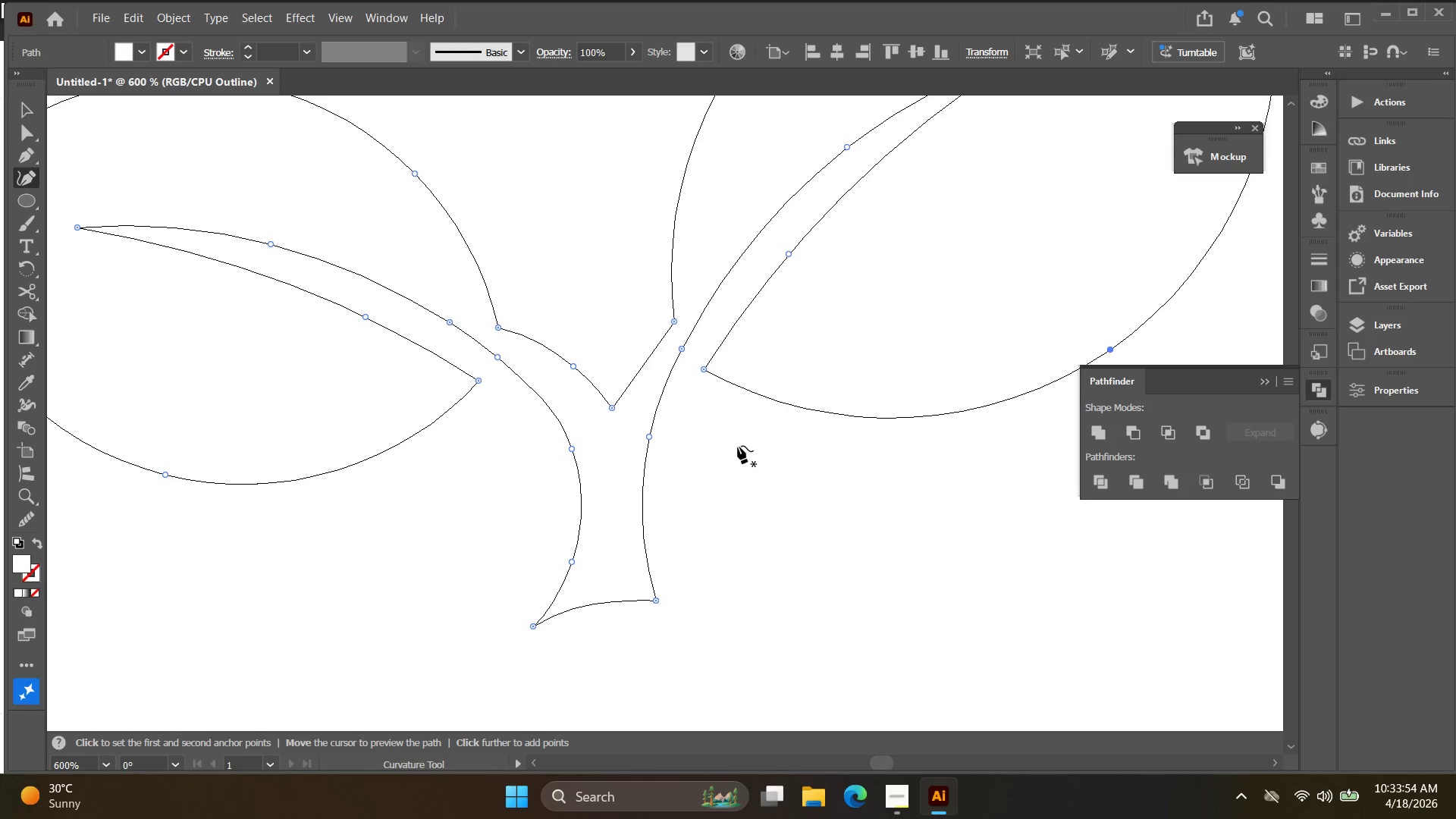 
hold_key(key=Space, duration=0.38)
 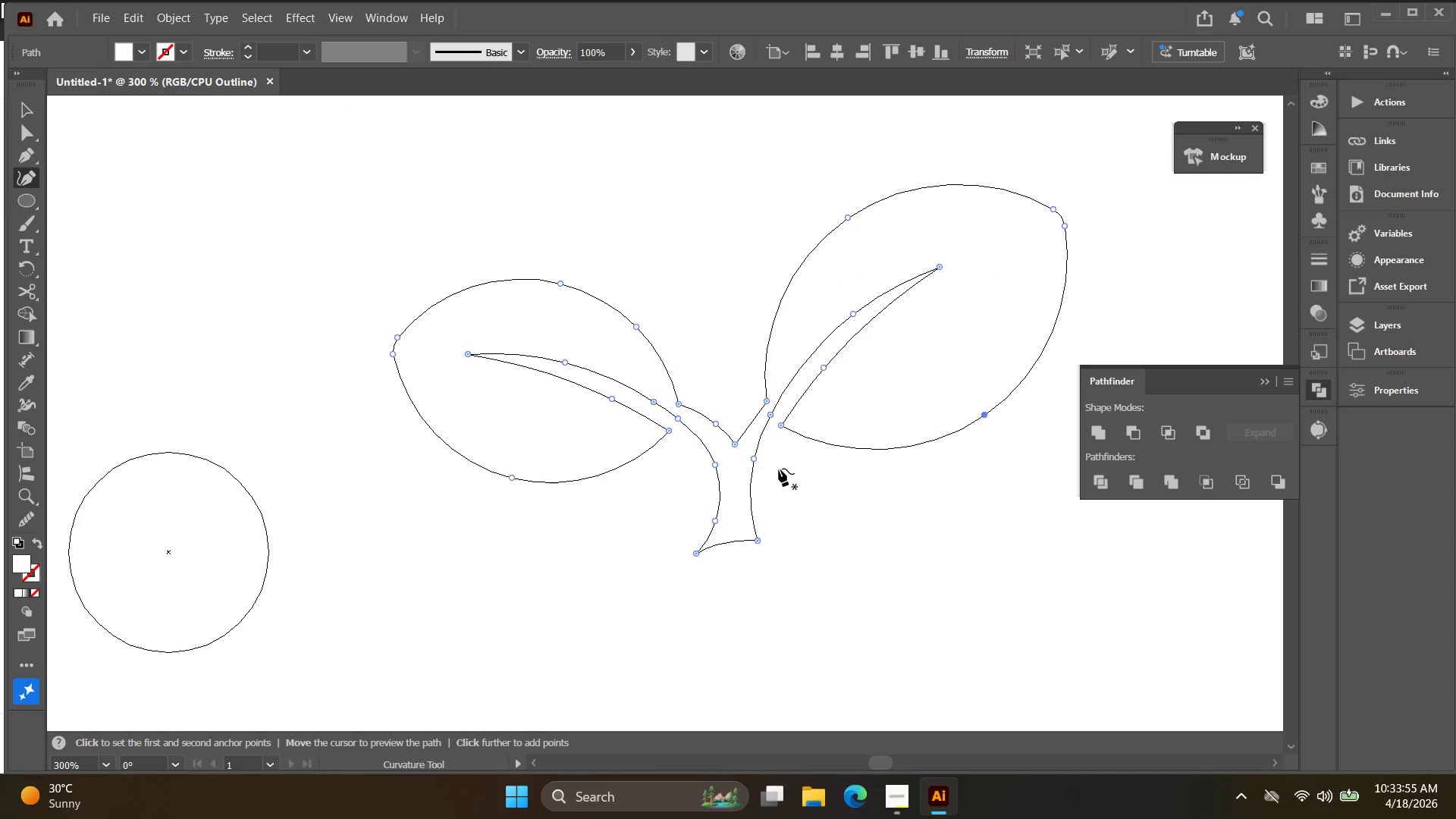 
left_click_drag(start_coordinate=[716, 450], to_coordinate=[793, 465])
 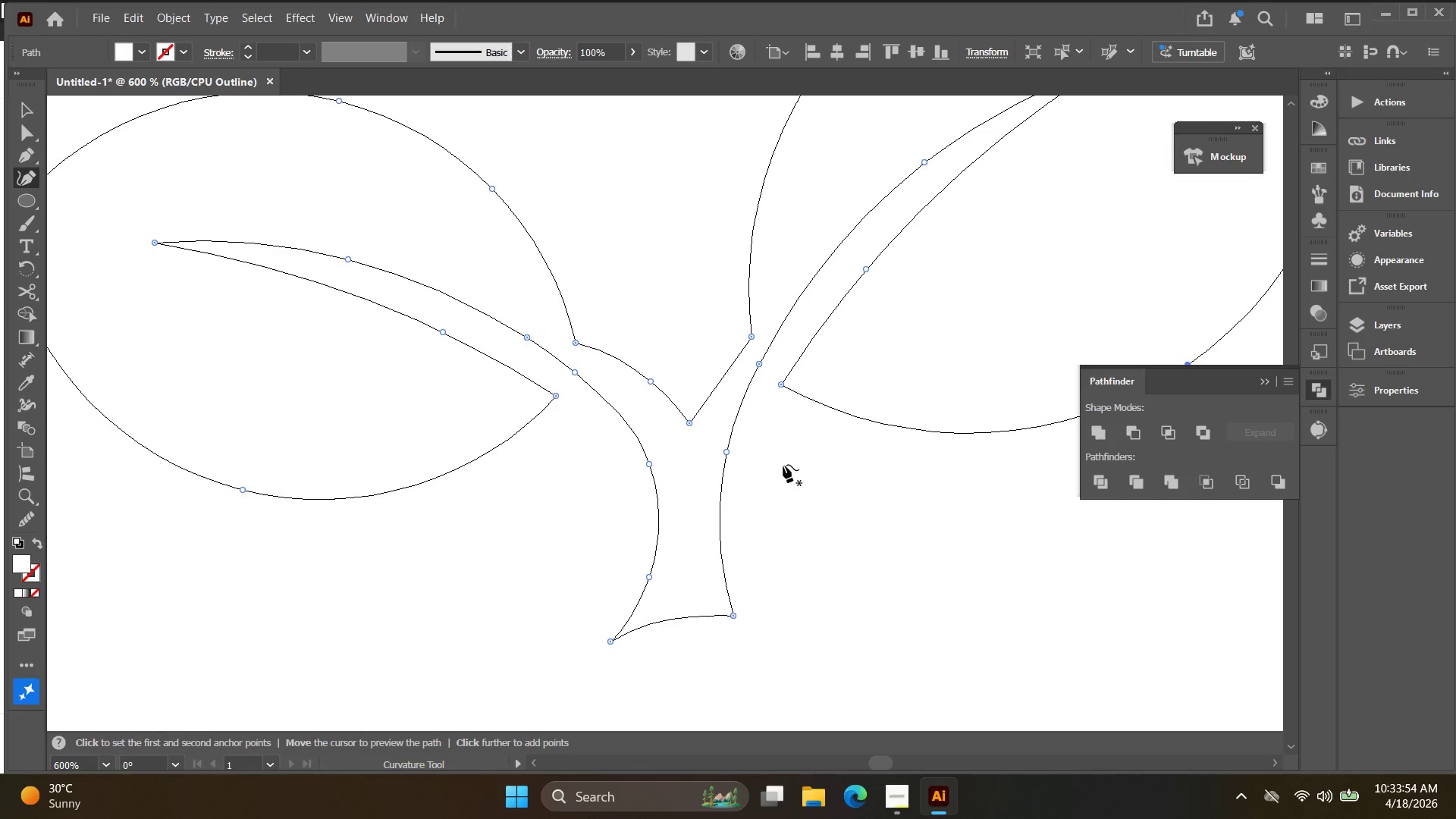 
key(Alt+AltLeft)
 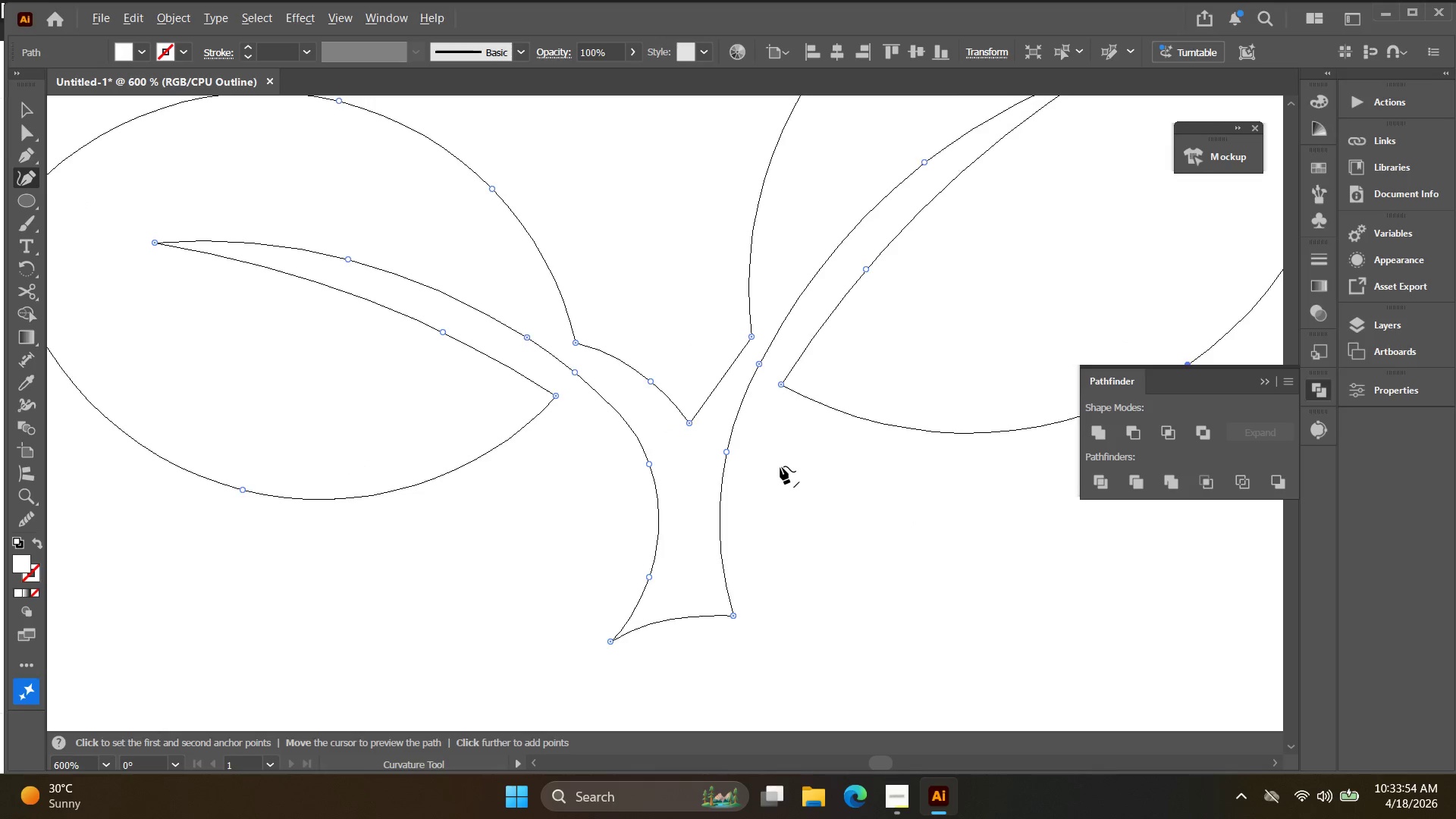 
scroll: coordinate [780, 467], scroll_direction: down, amount: 2.0
 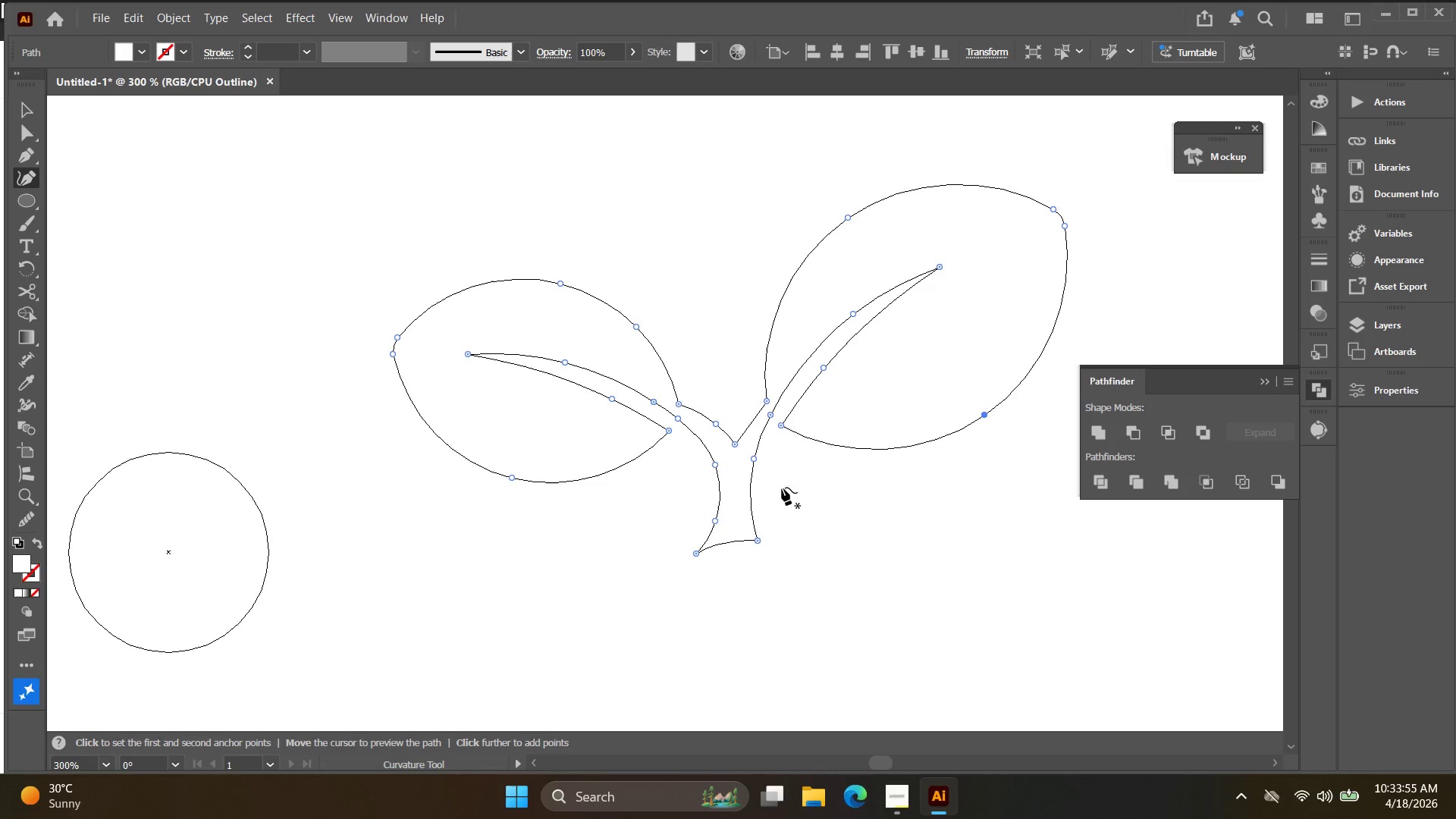 
key(Alt+AltLeft)
 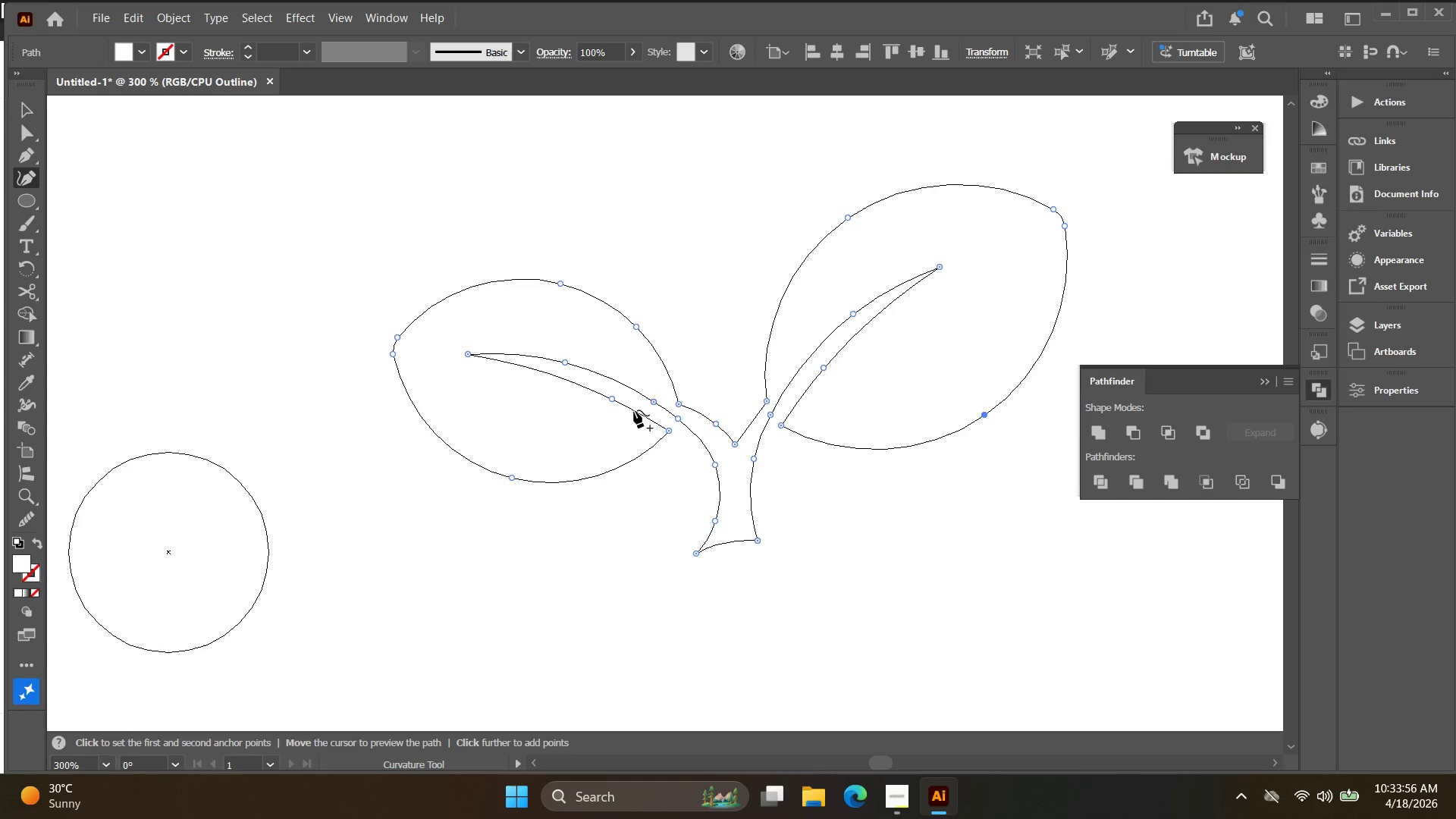 
scroll: coordinate [628, 409], scroll_direction: up, amount: 2.0
 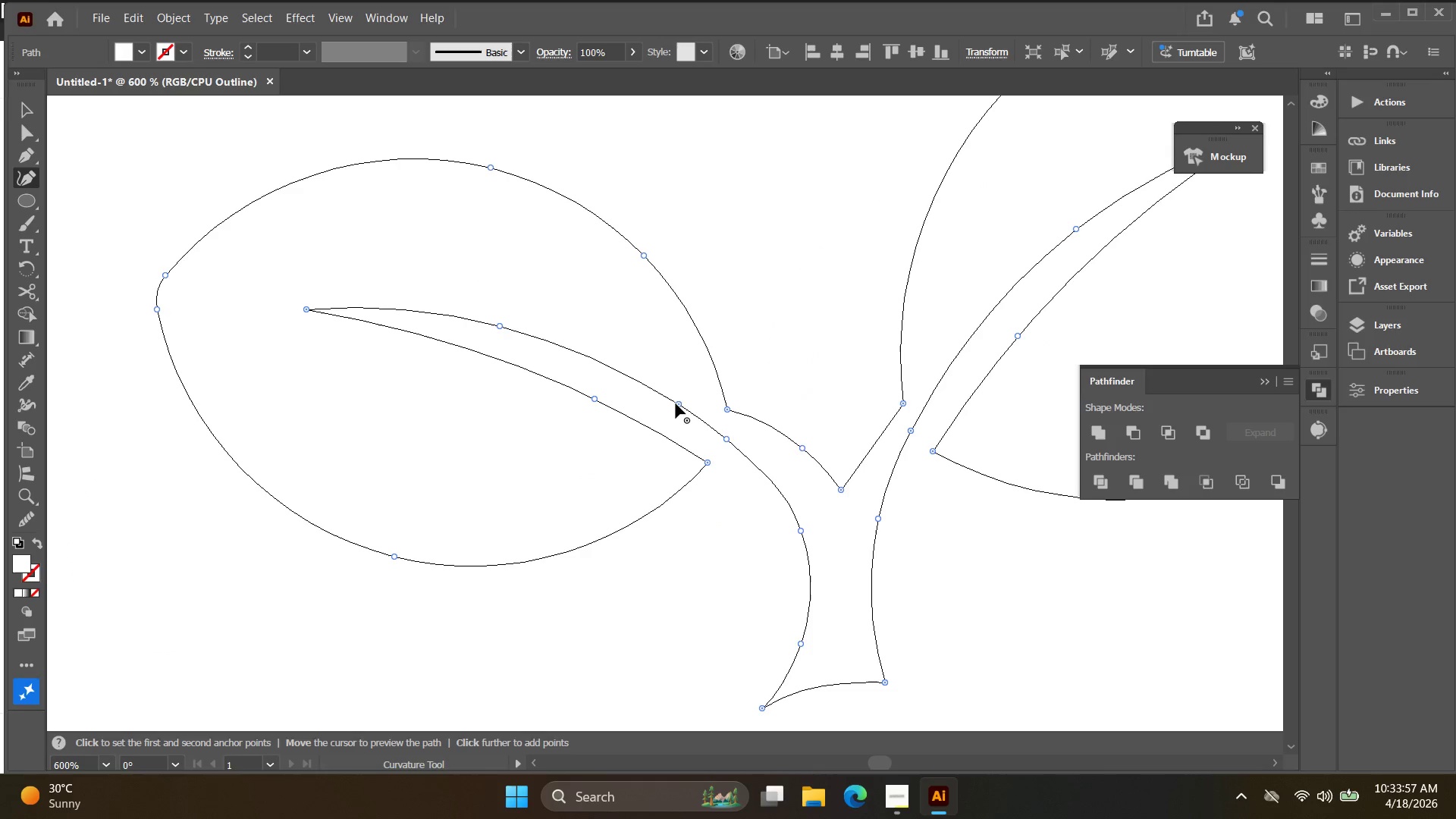 
left_click([676, 403])
 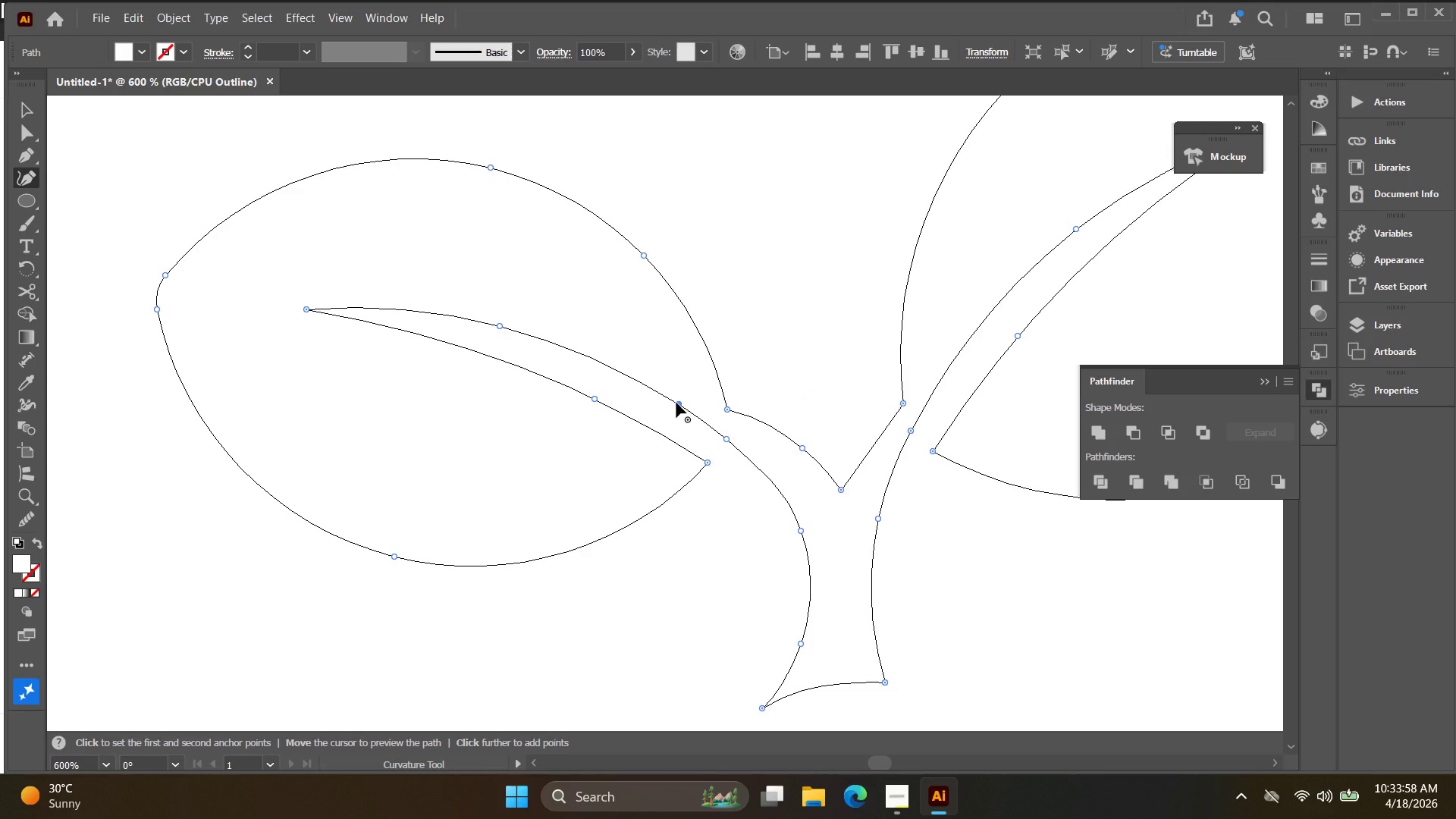 
key(Delete)
 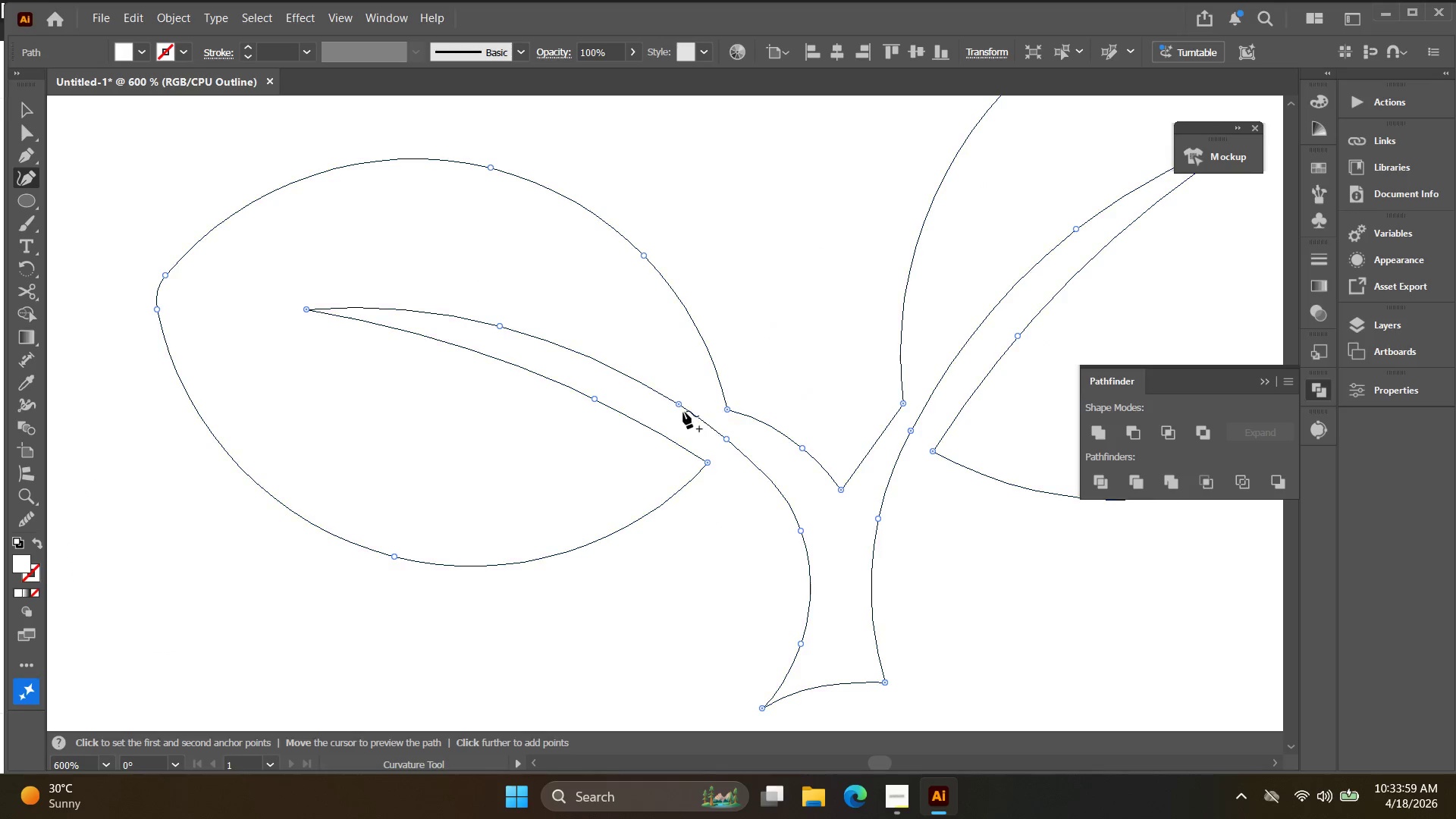 
left_click([680, 405])
 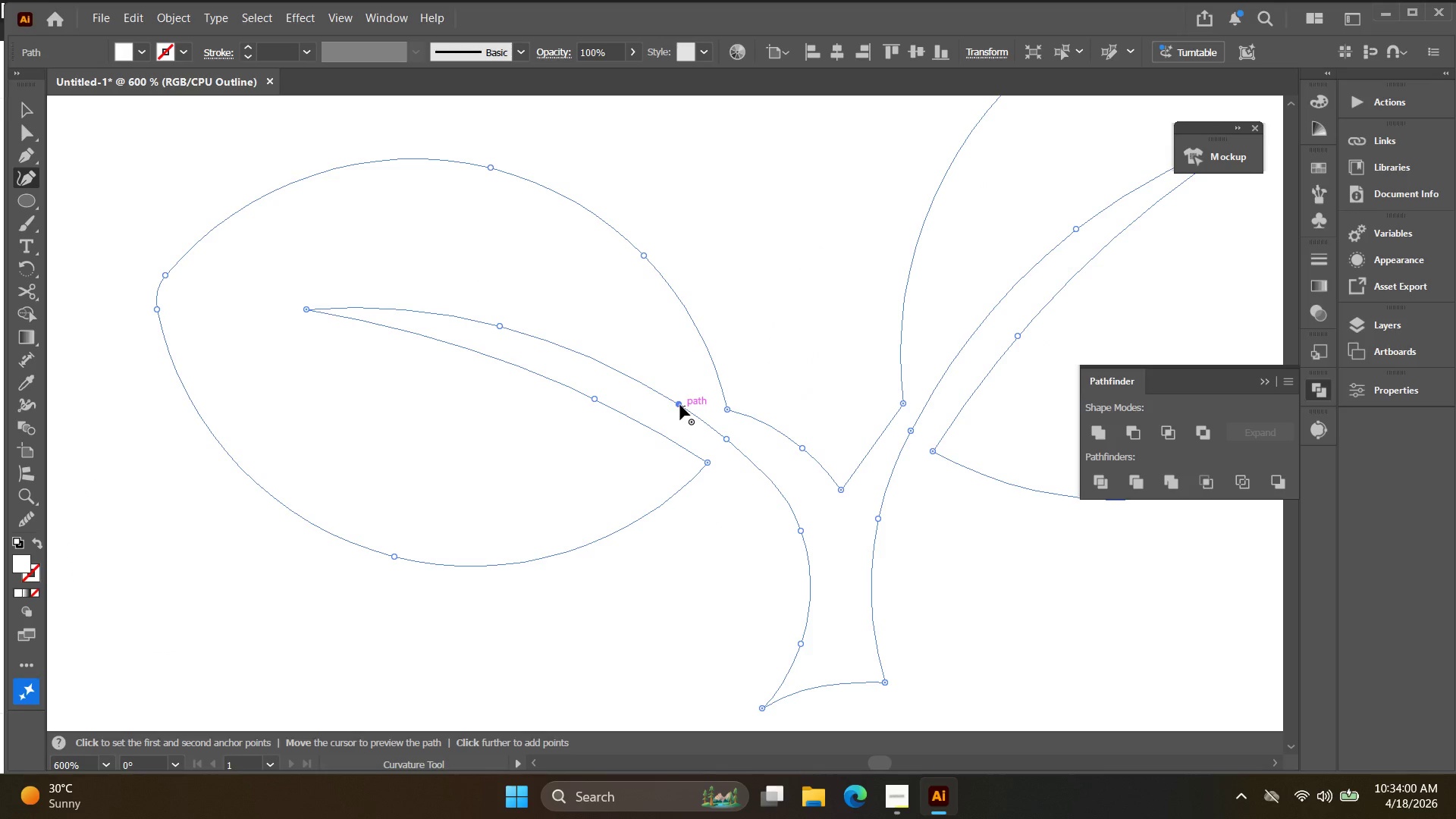 
key(Delete)
 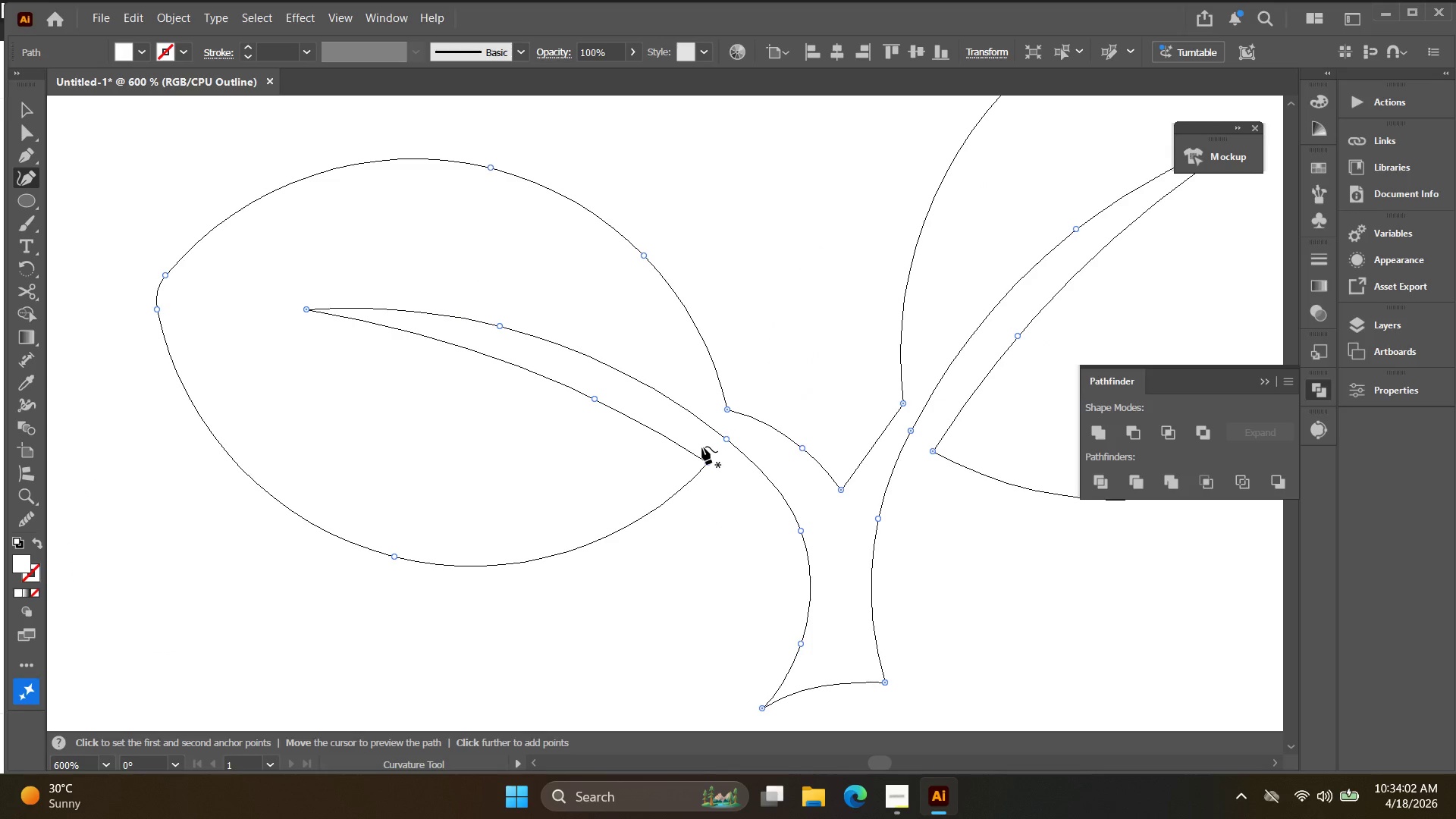 
key(Alt+AltLeft)
 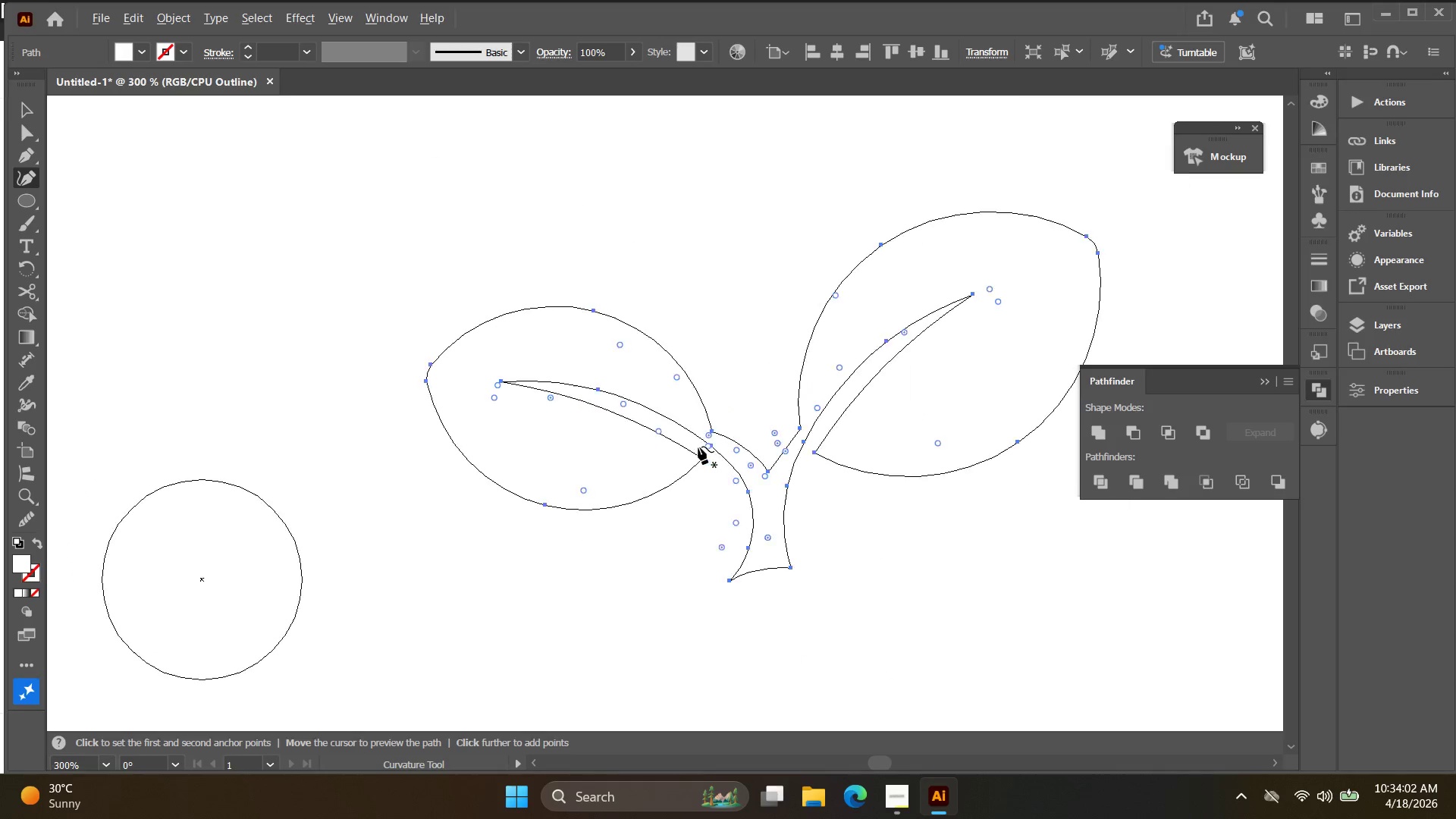 
scroll: coordinate [698, 447], scroll_direction: down, amount: 2.0
 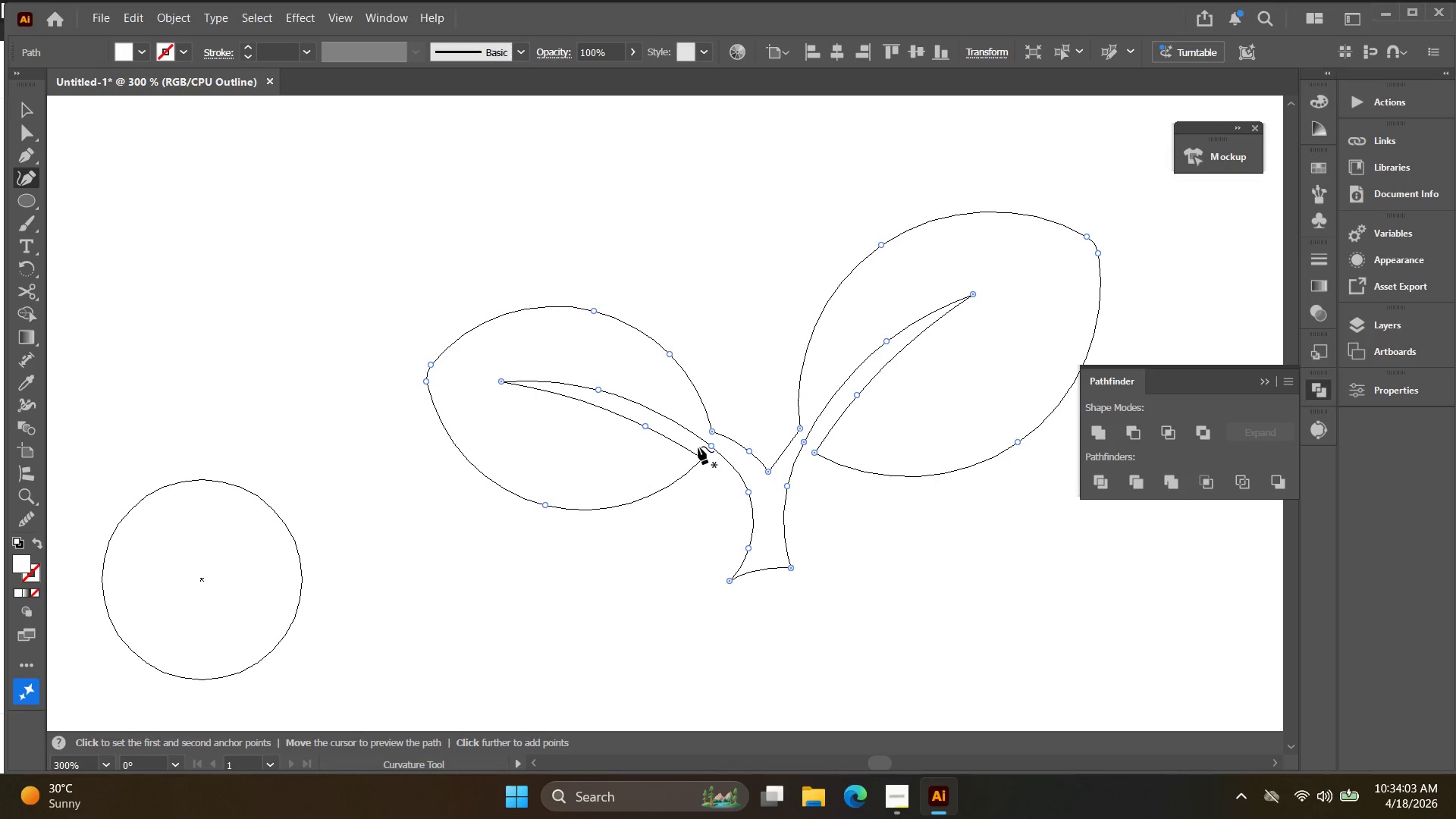 
key(Control+Y)
 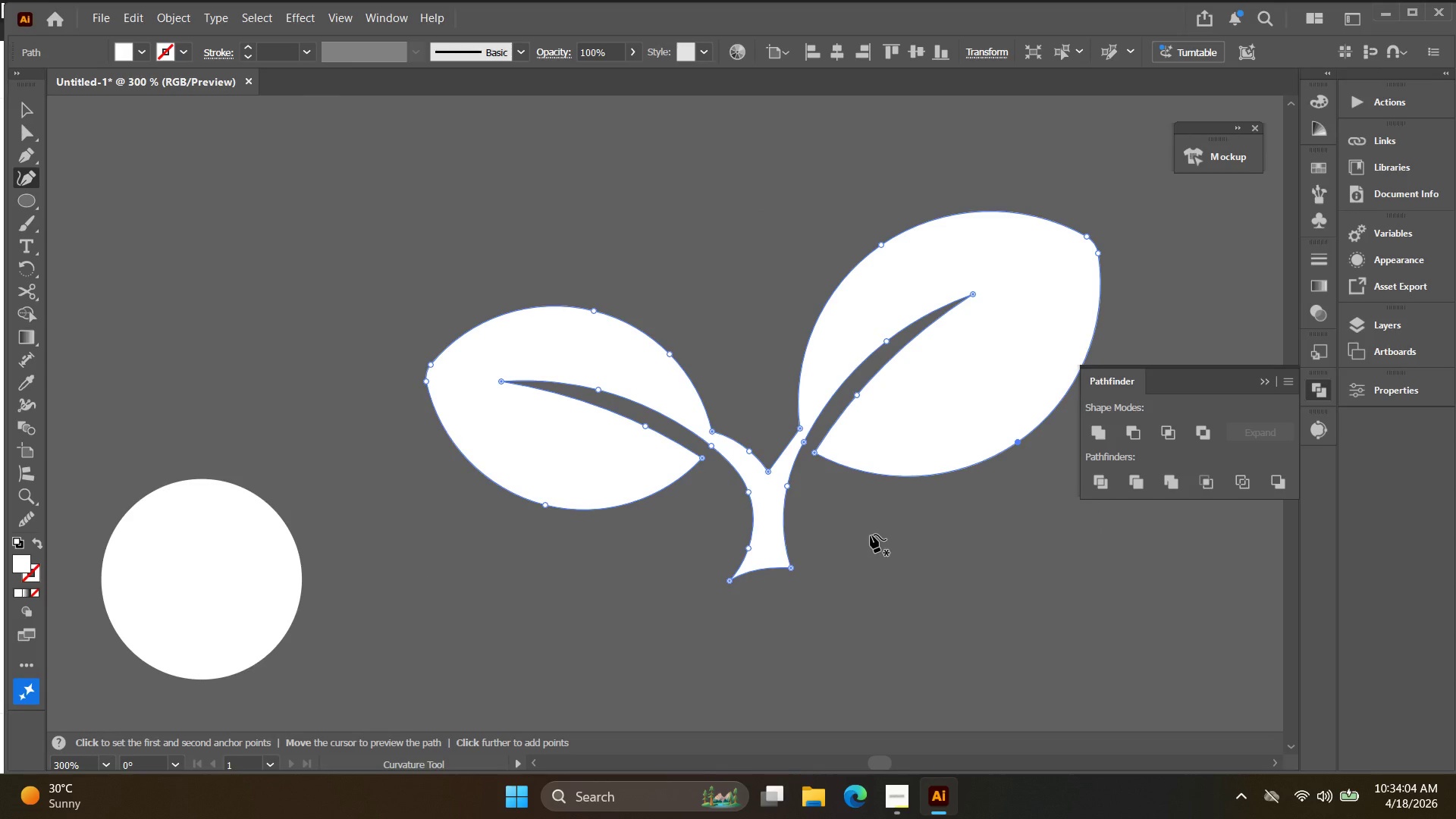 
key(Alt+AltLeft)
 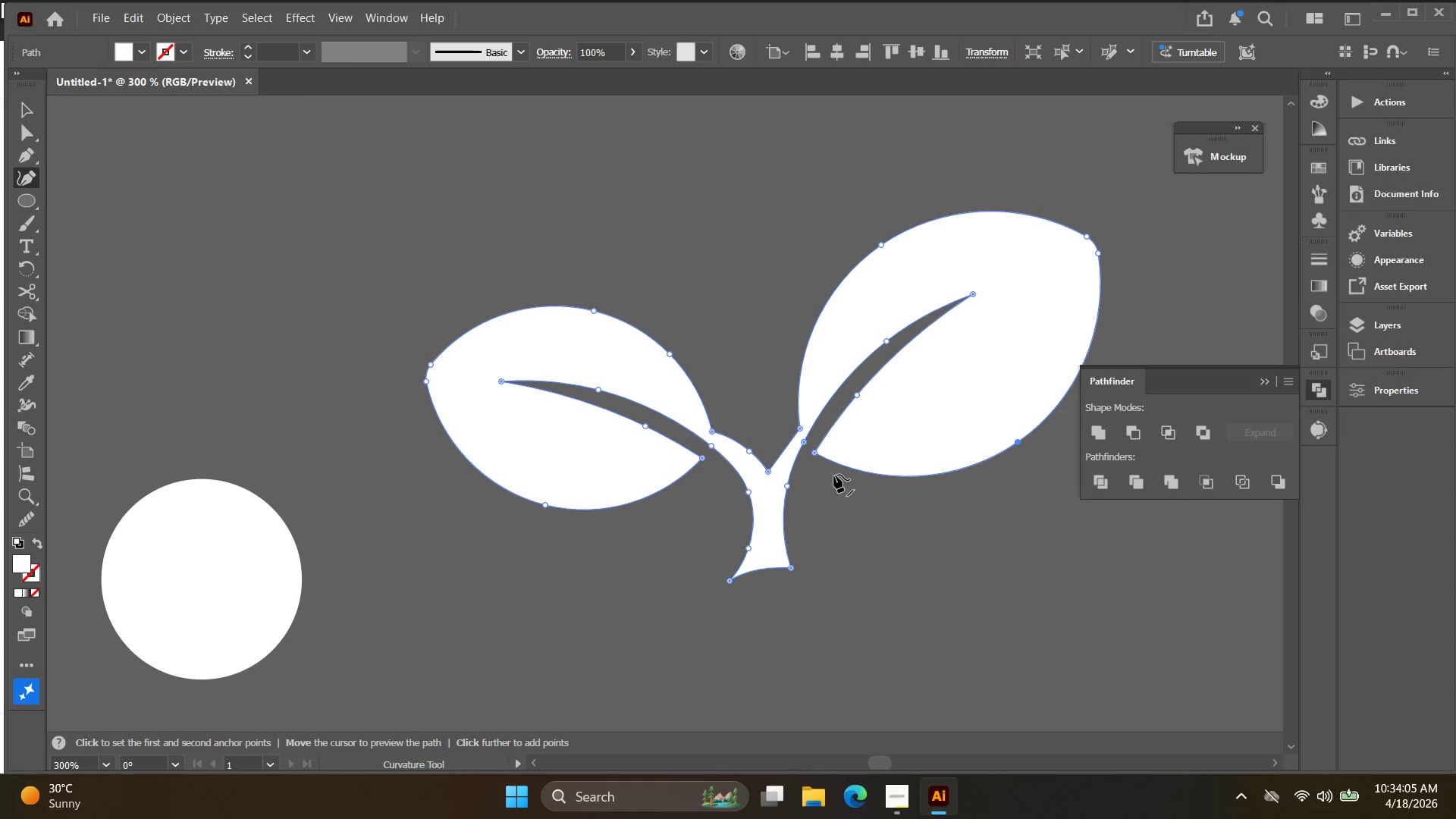 
scroll: coordinate [834, 475], scroll_direction: up, amount: 3.0
 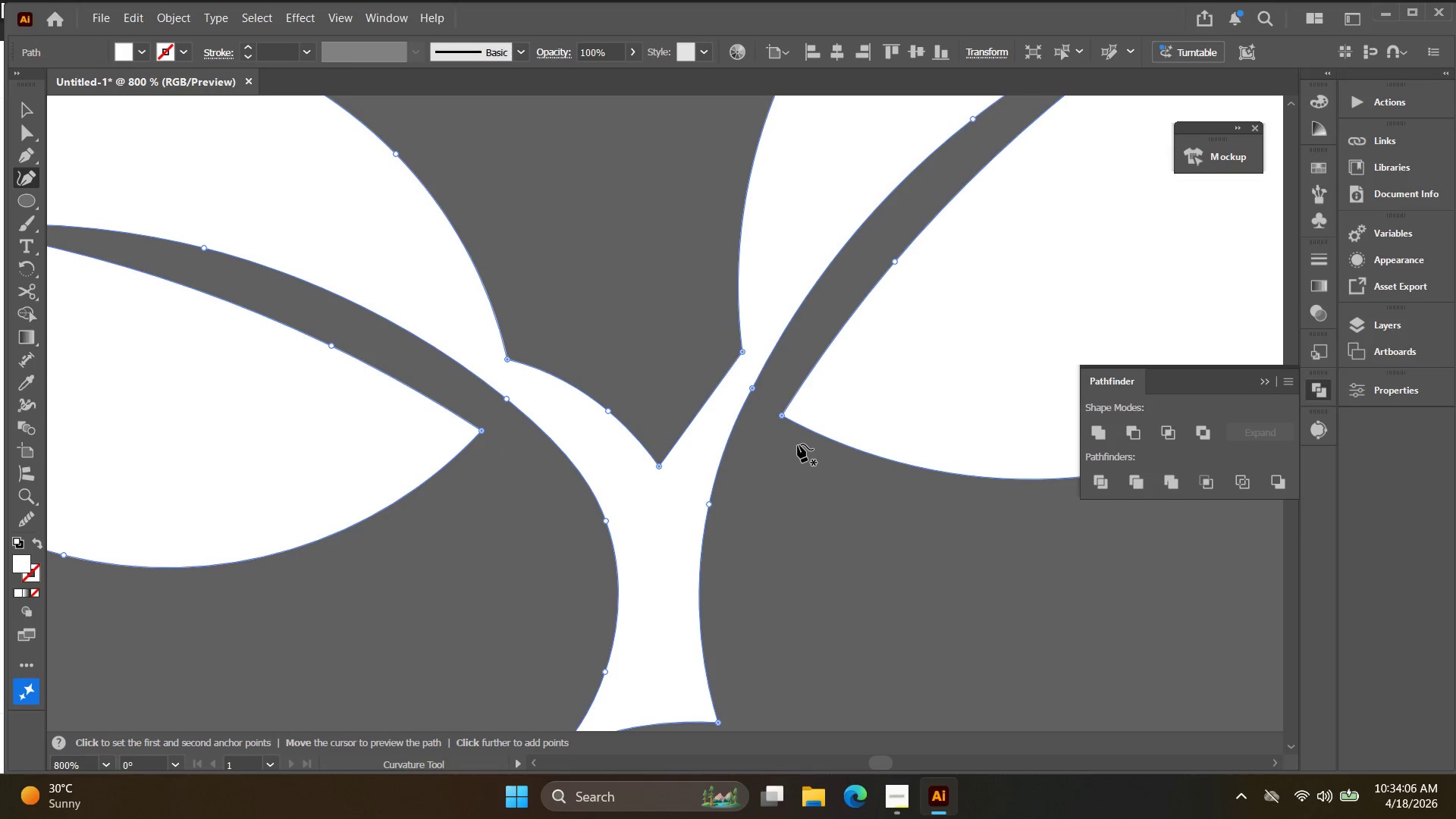 
key(V)
 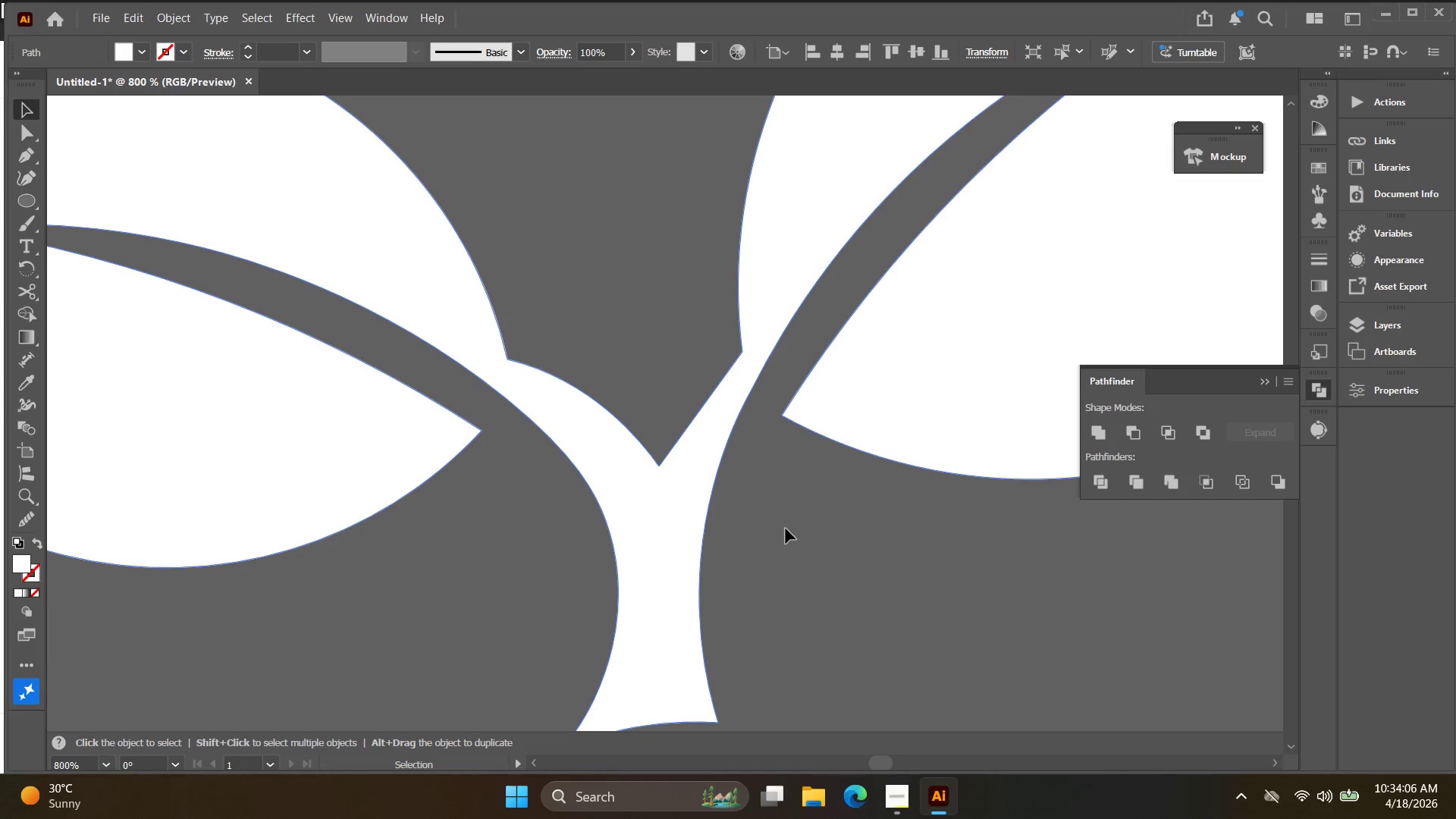 
left_click([786, 529])
 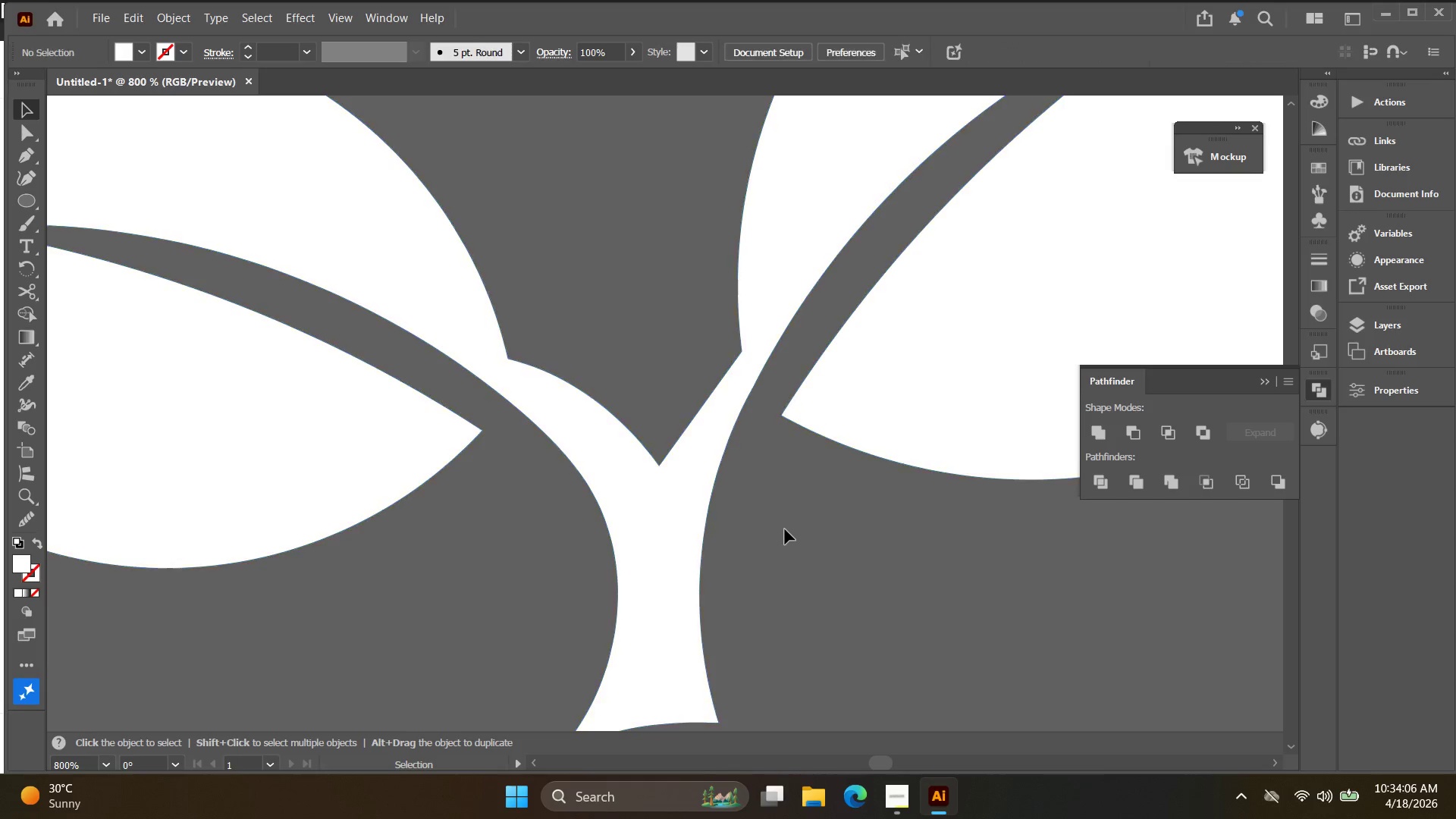 
key(Alt+AltLeft)
 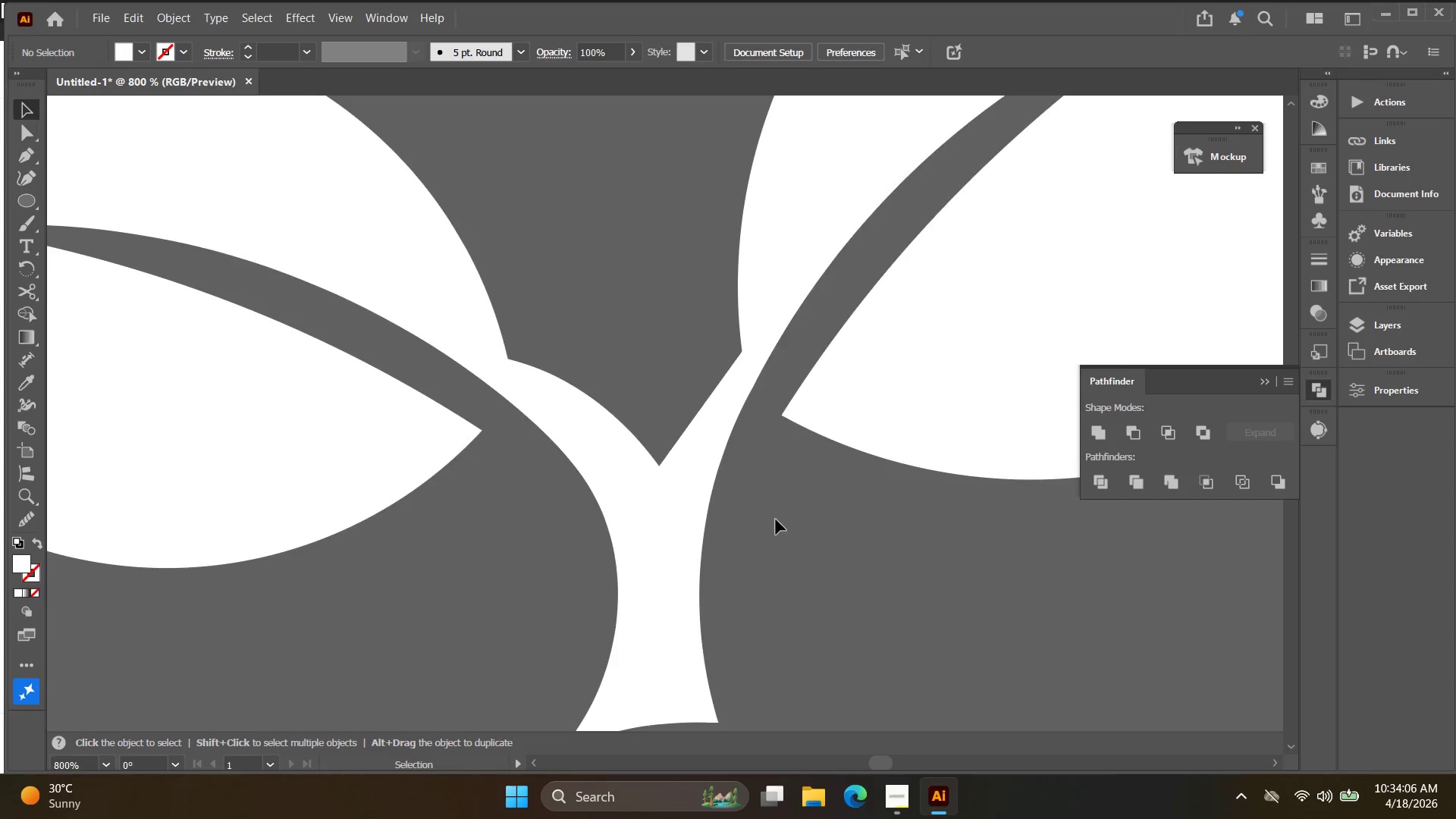 
hold_key(key=Space, duration=0.34)
 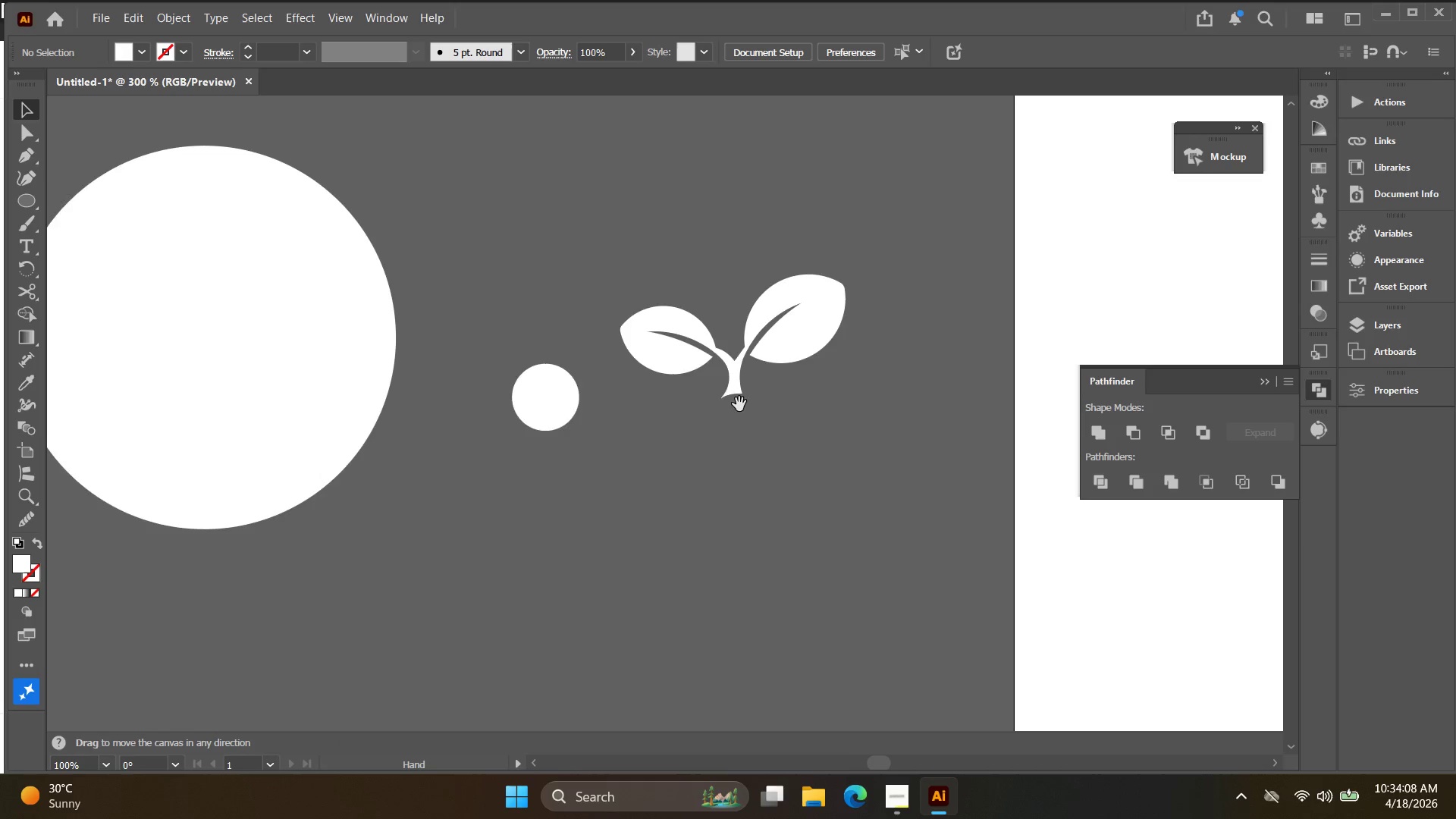 
left_click_drag(start_coordinate=[782, 529], to_coordinate=[774, 322])
 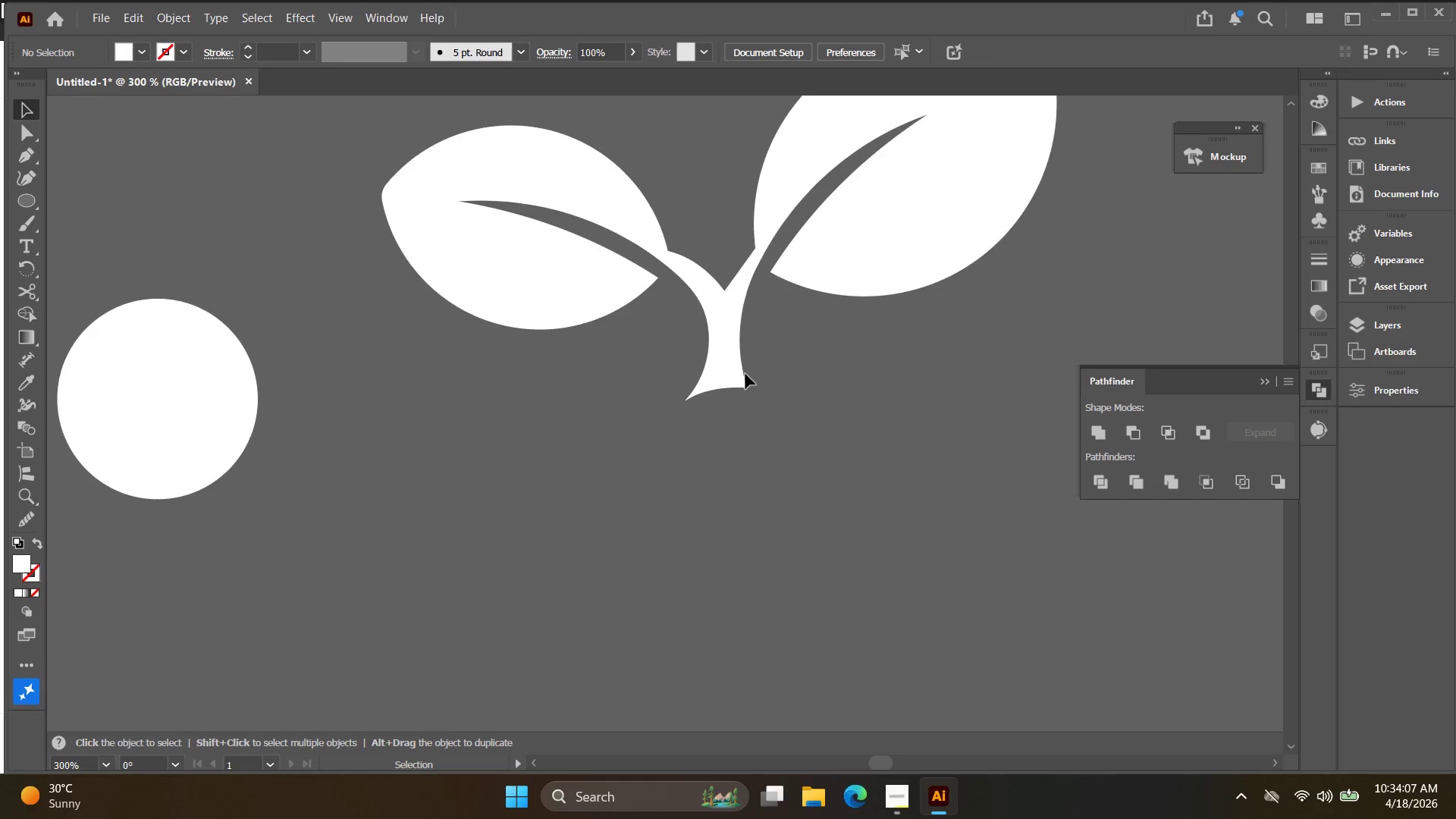 
scroll: coordinate [776, 519], scroll_direction: down, amount: 3.0
 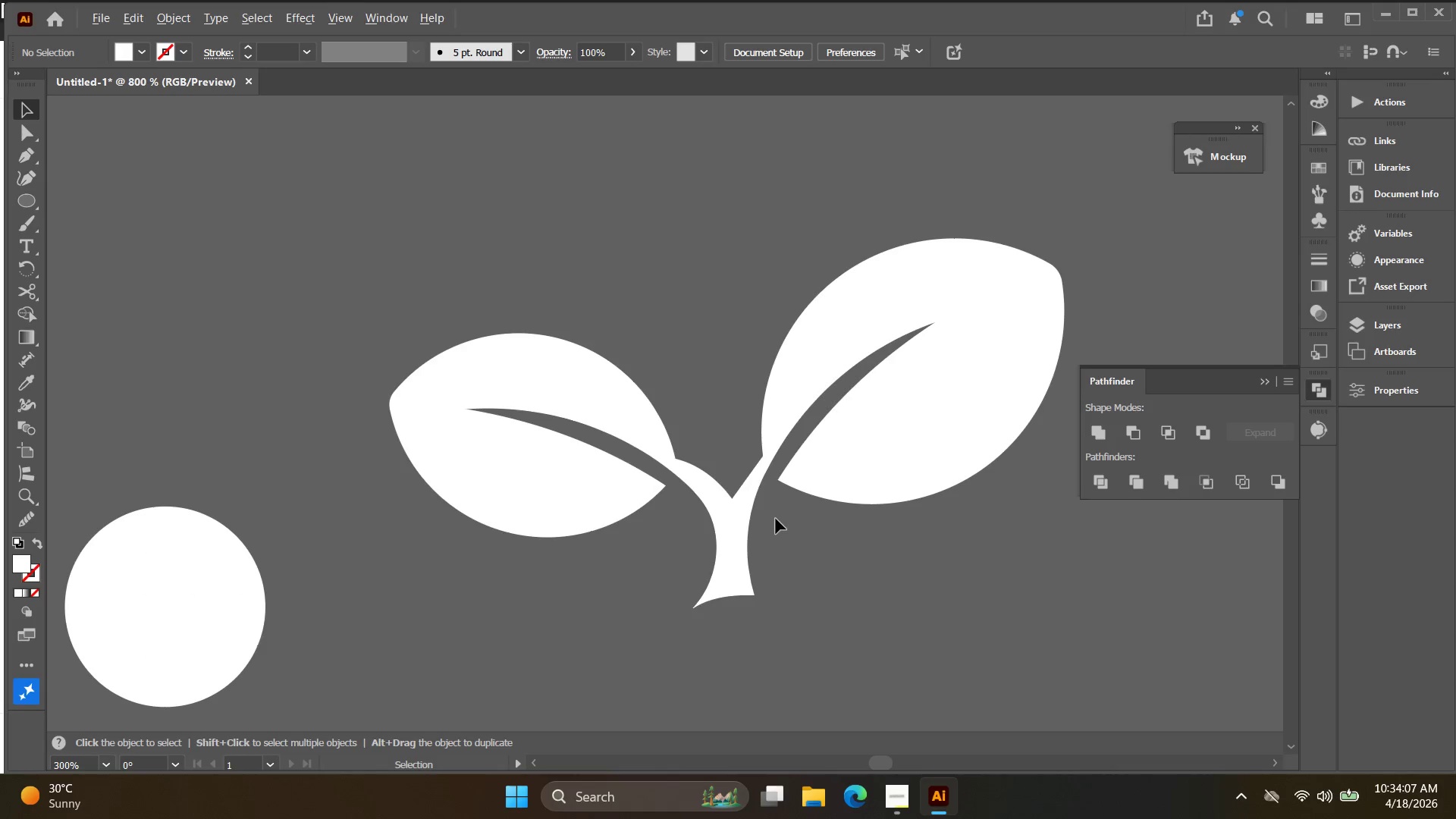 
key(Alt+AltLeft)
 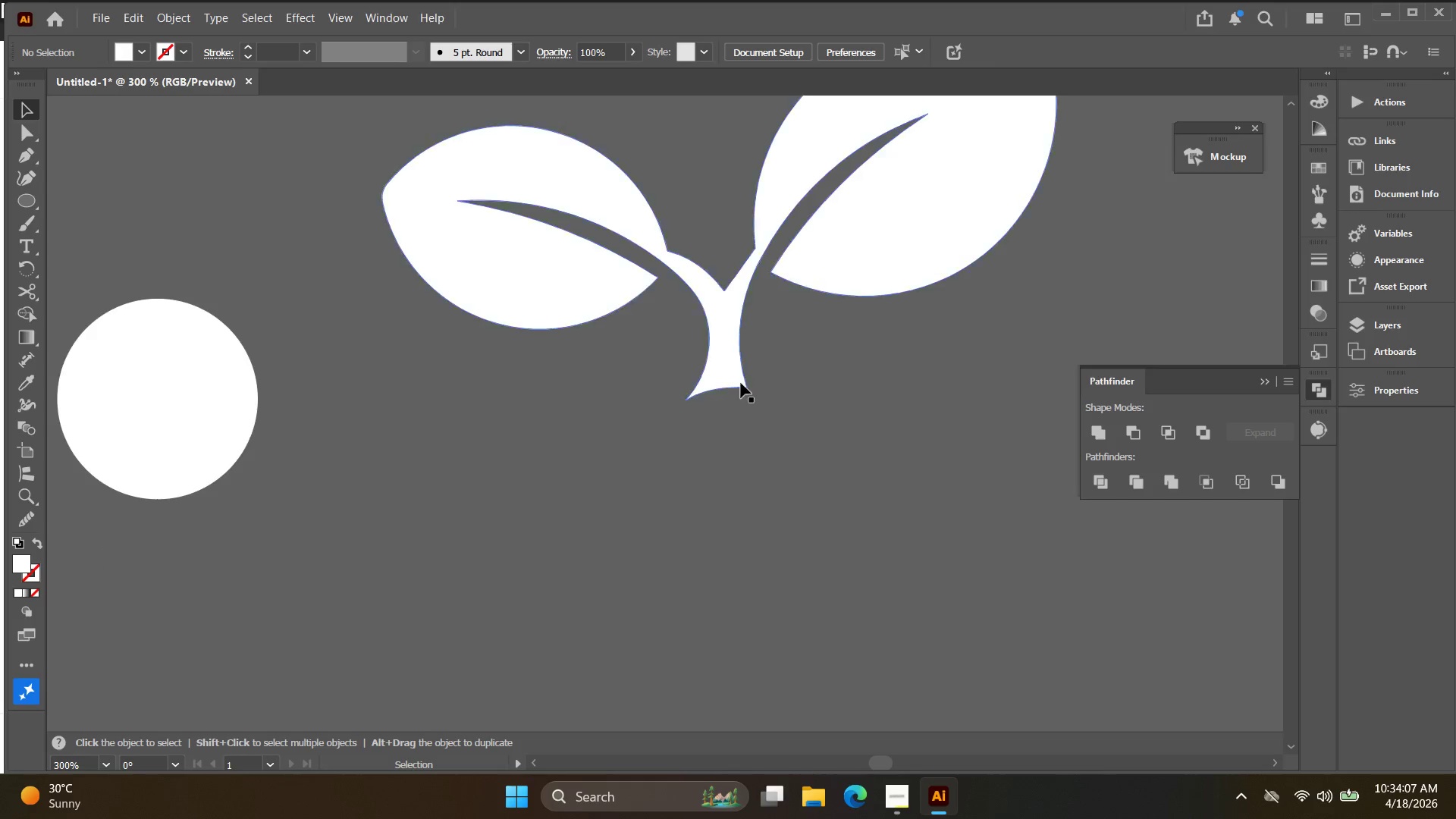 
hold_key(key=Space, duration=0.36)